 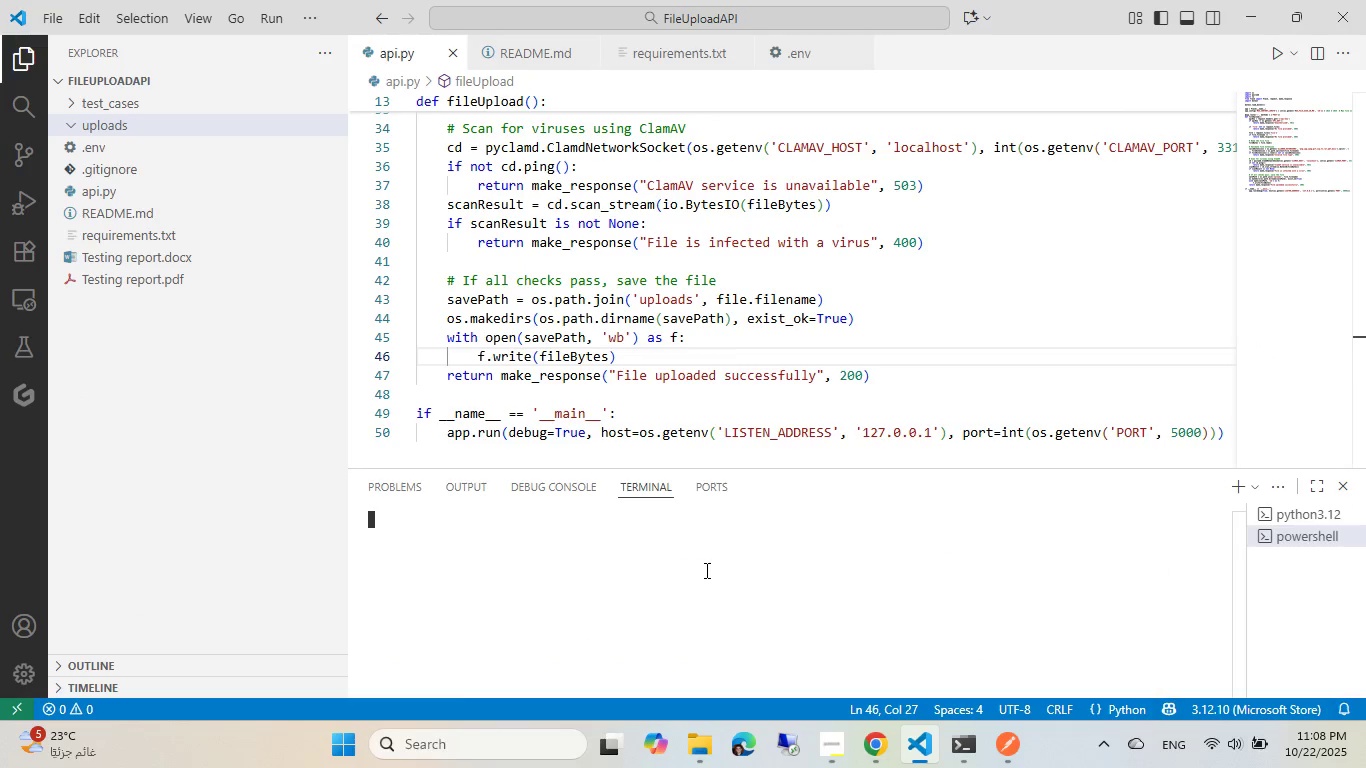 
left_click([771, 549])
 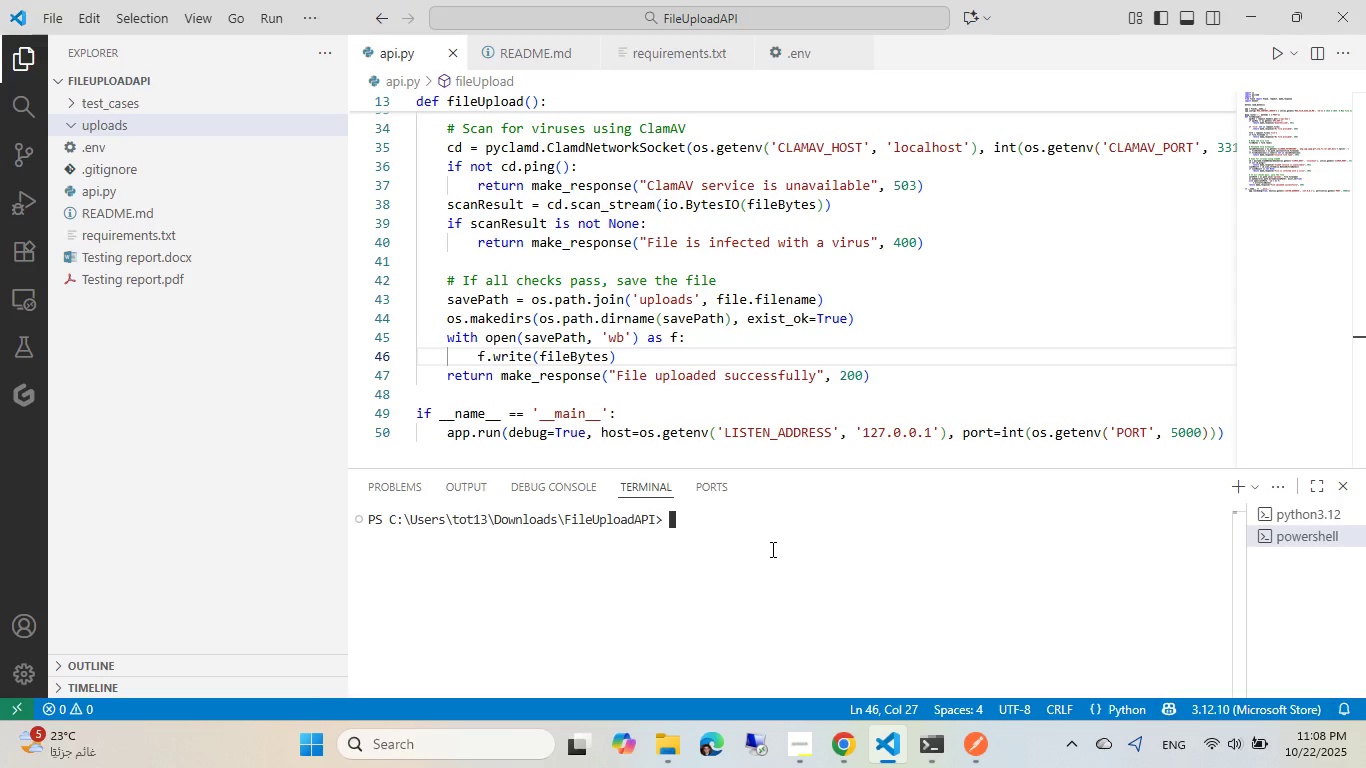 
wait(5.71)
 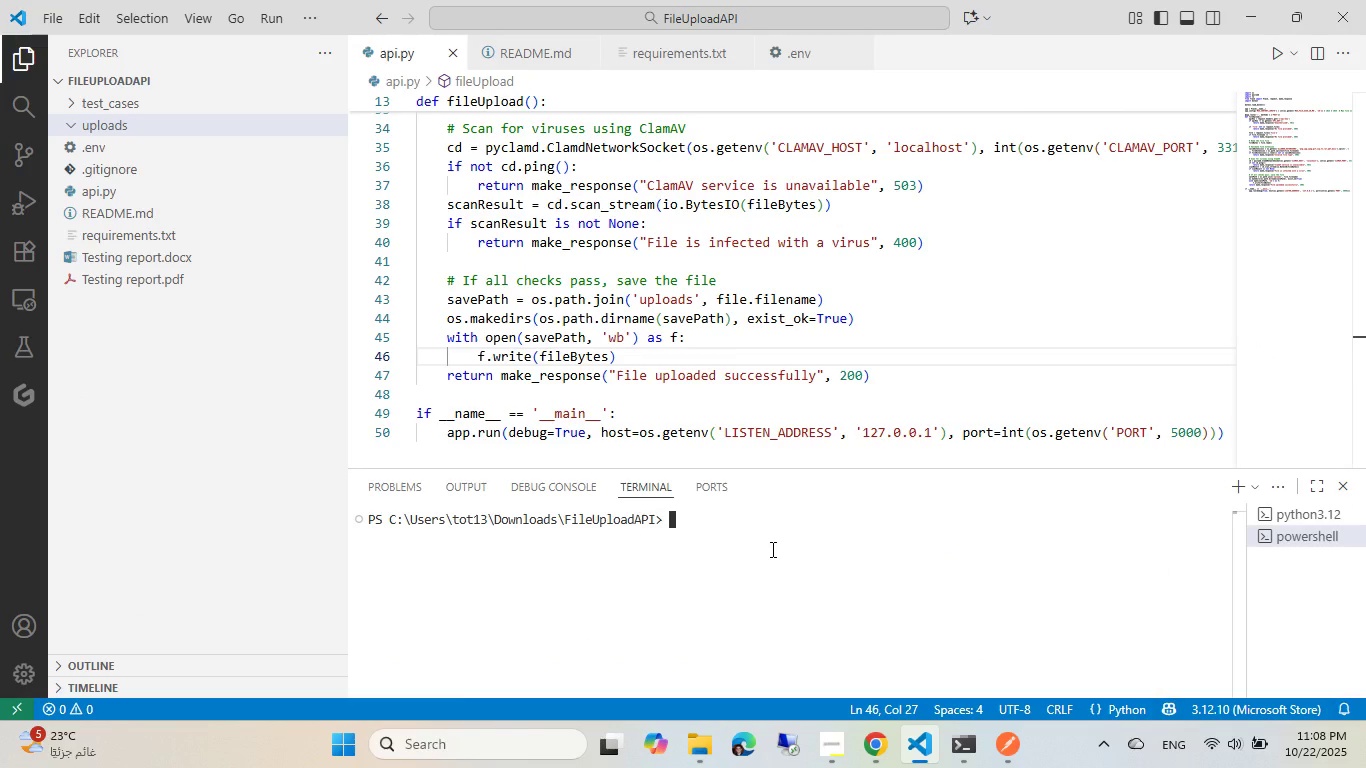 
type(python )
 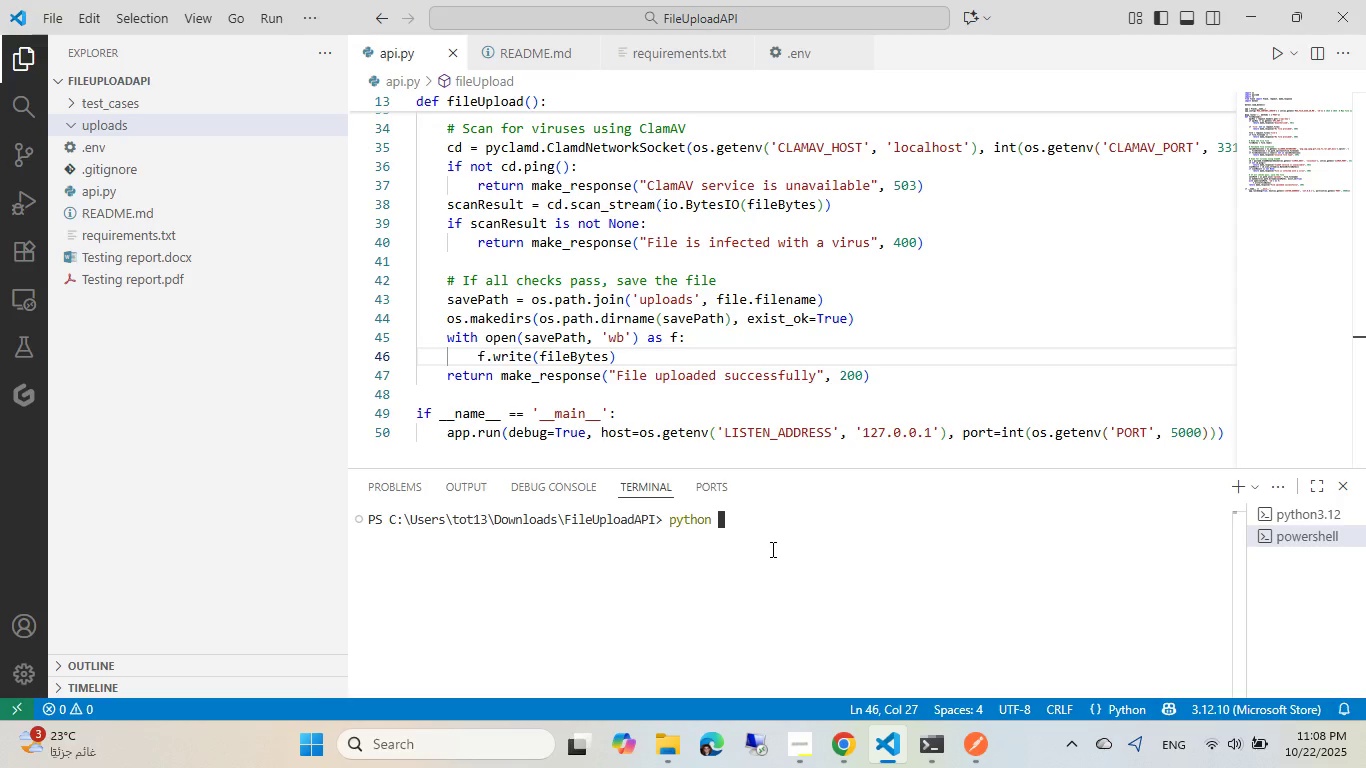 
key(Enter)
 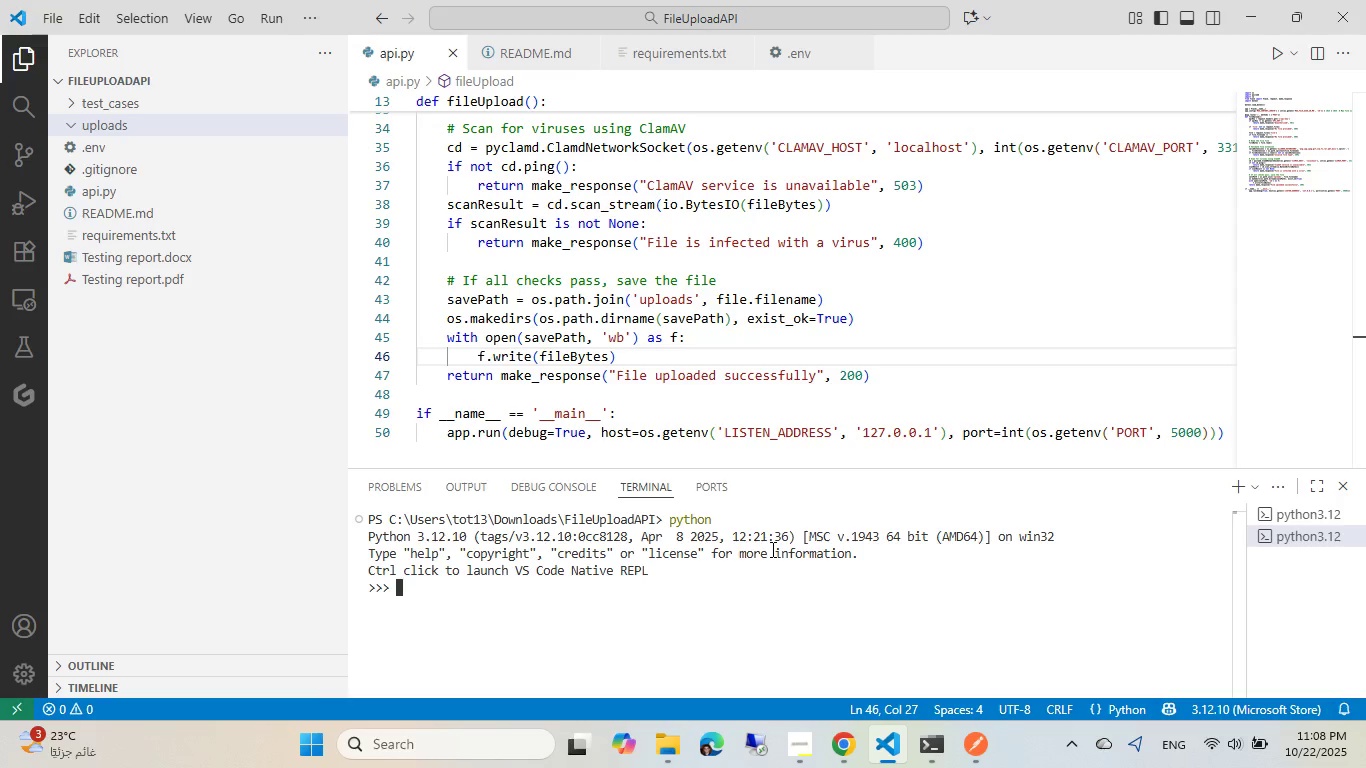 
type(import pycal)
key(Backspace)
key(Backspace)
type(lamd)
 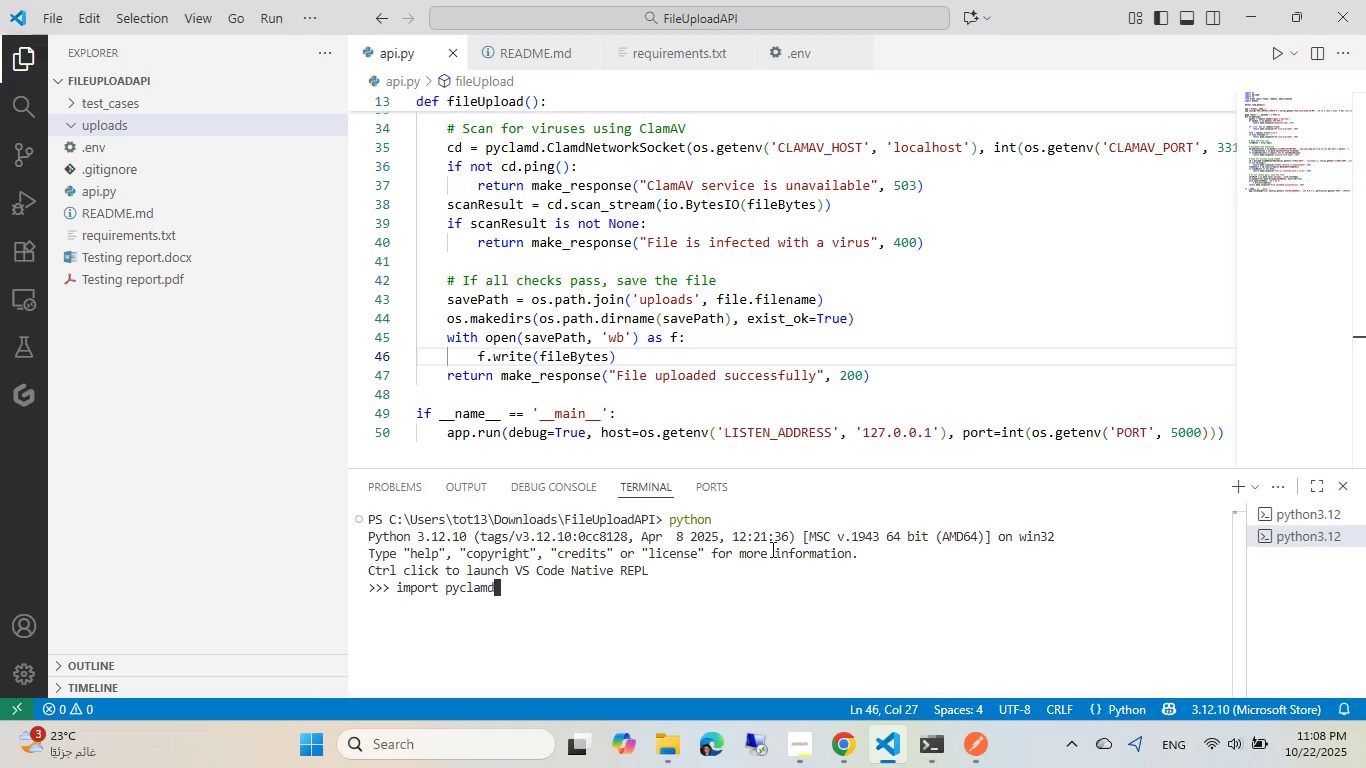 
key(Enter)
 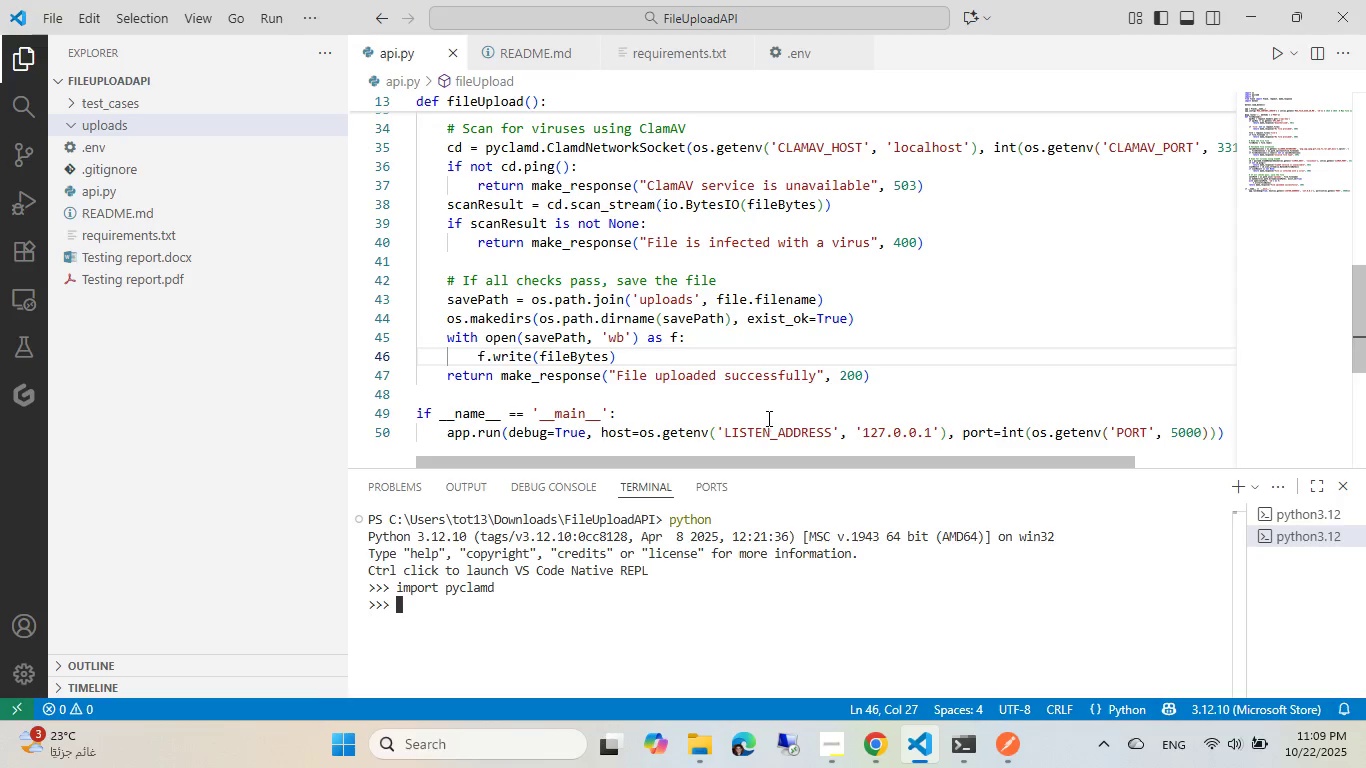 
left_click([867, 756])
 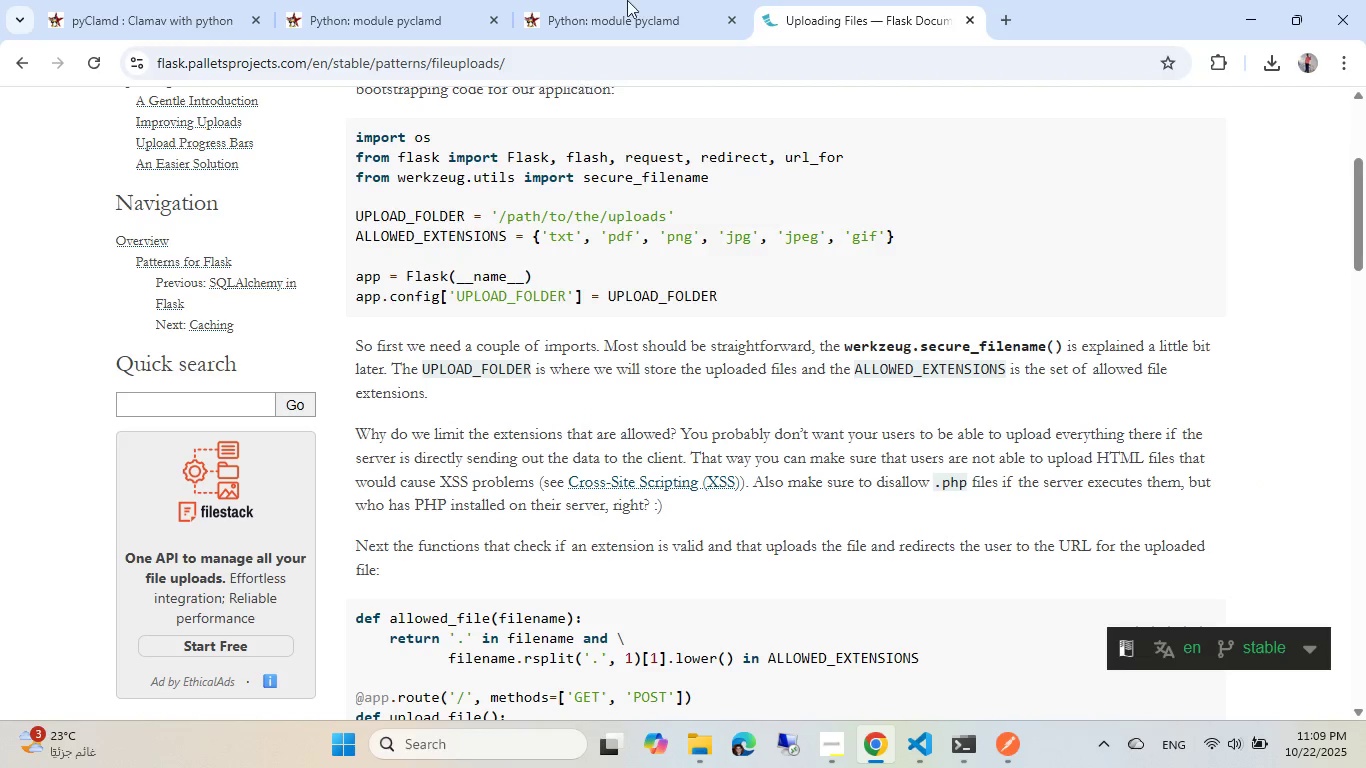 
left_click([629, 0])
 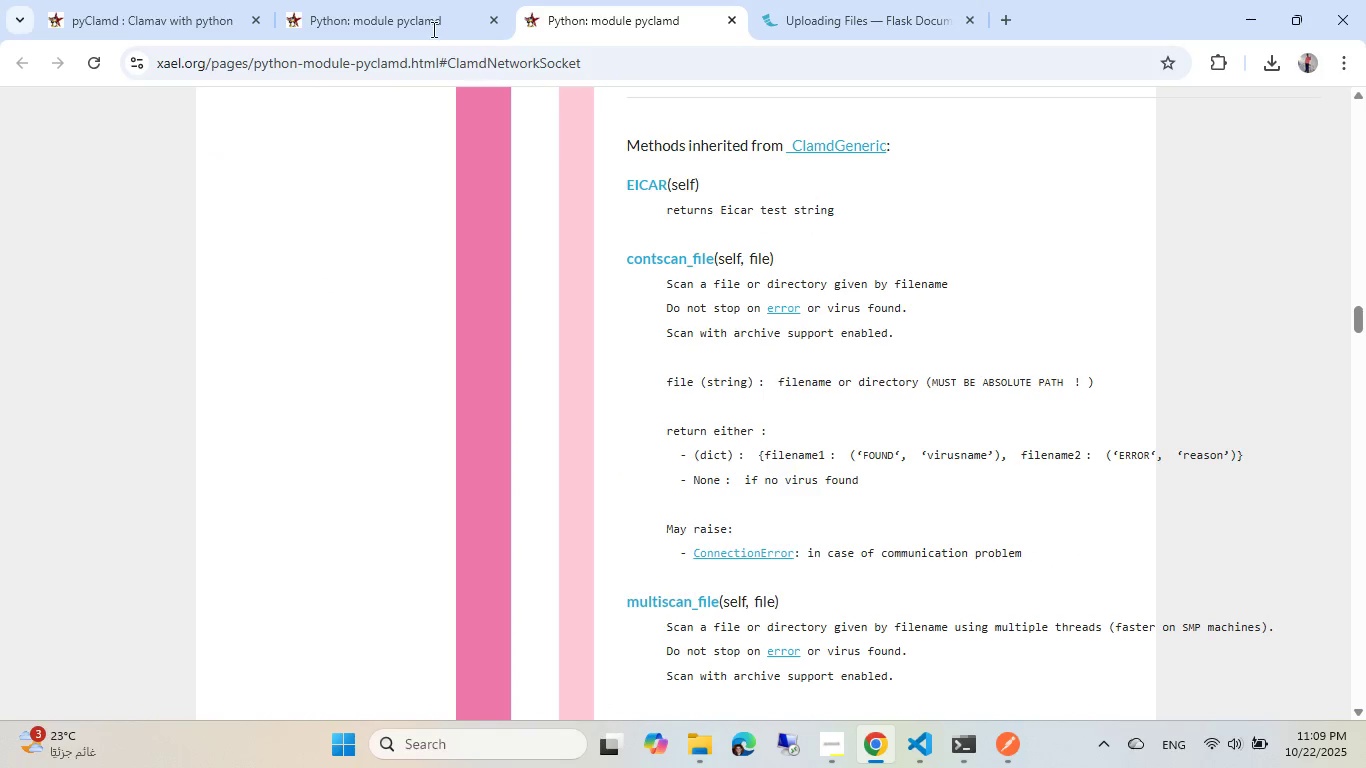 
left_click([412, 20])
 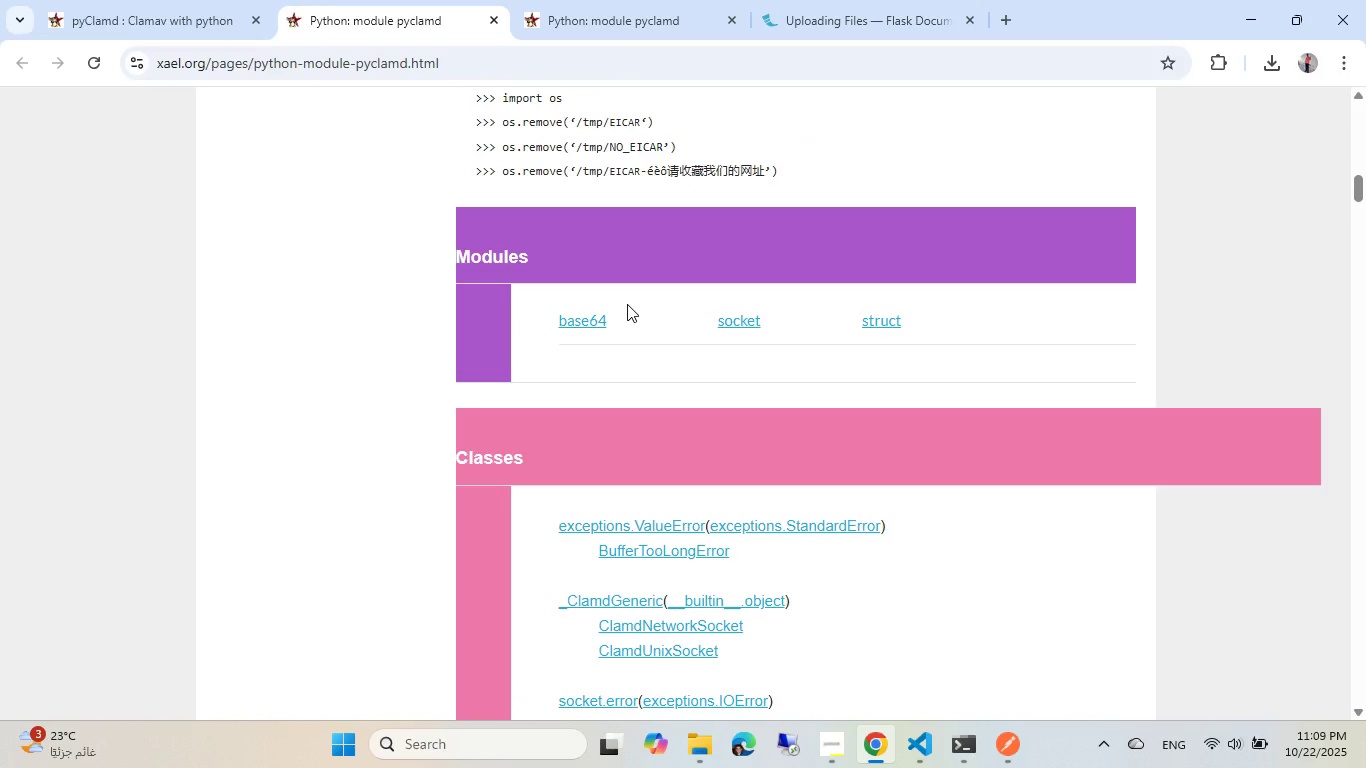 
scroll: coordinate [627, 304], scroll_direction: up, amount: 4.0
 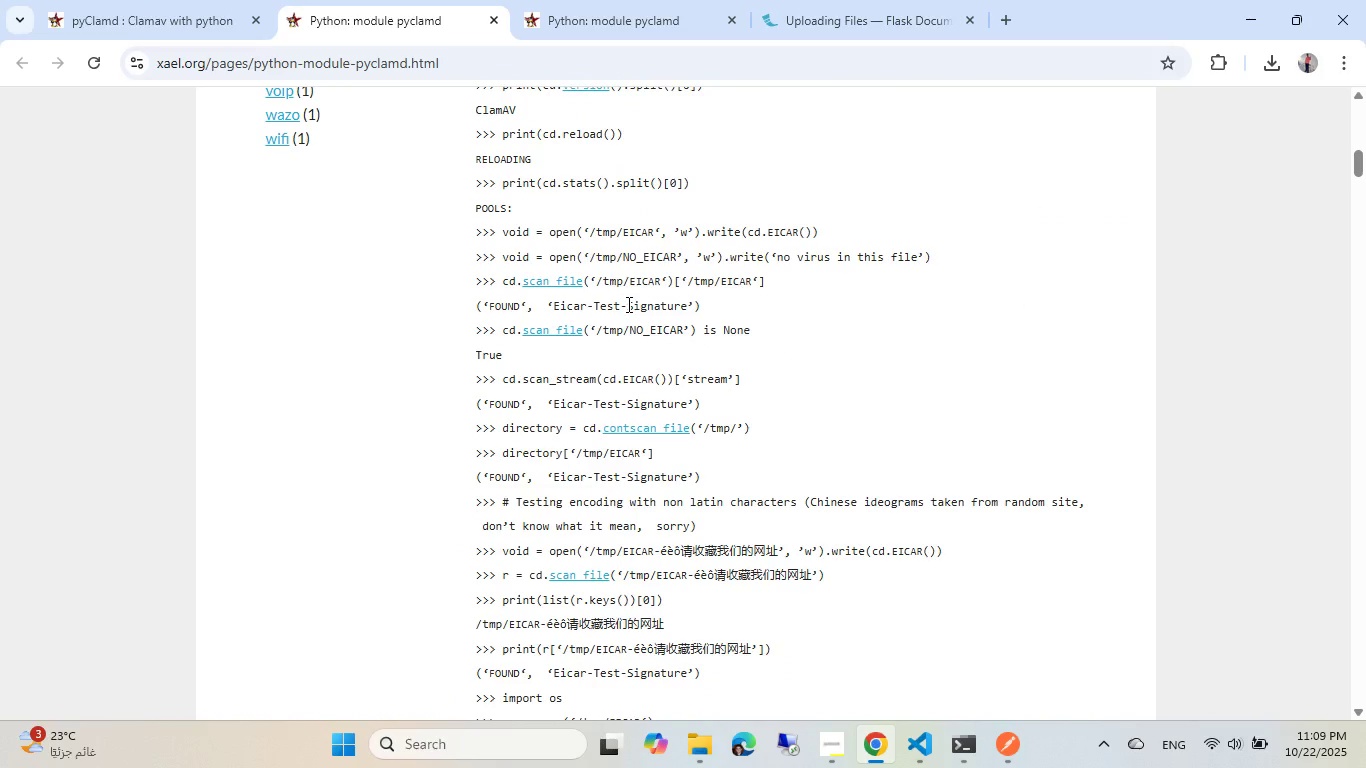 
scroll: coordinate [627, 304], scroll_direction: down, amount: 3.0
 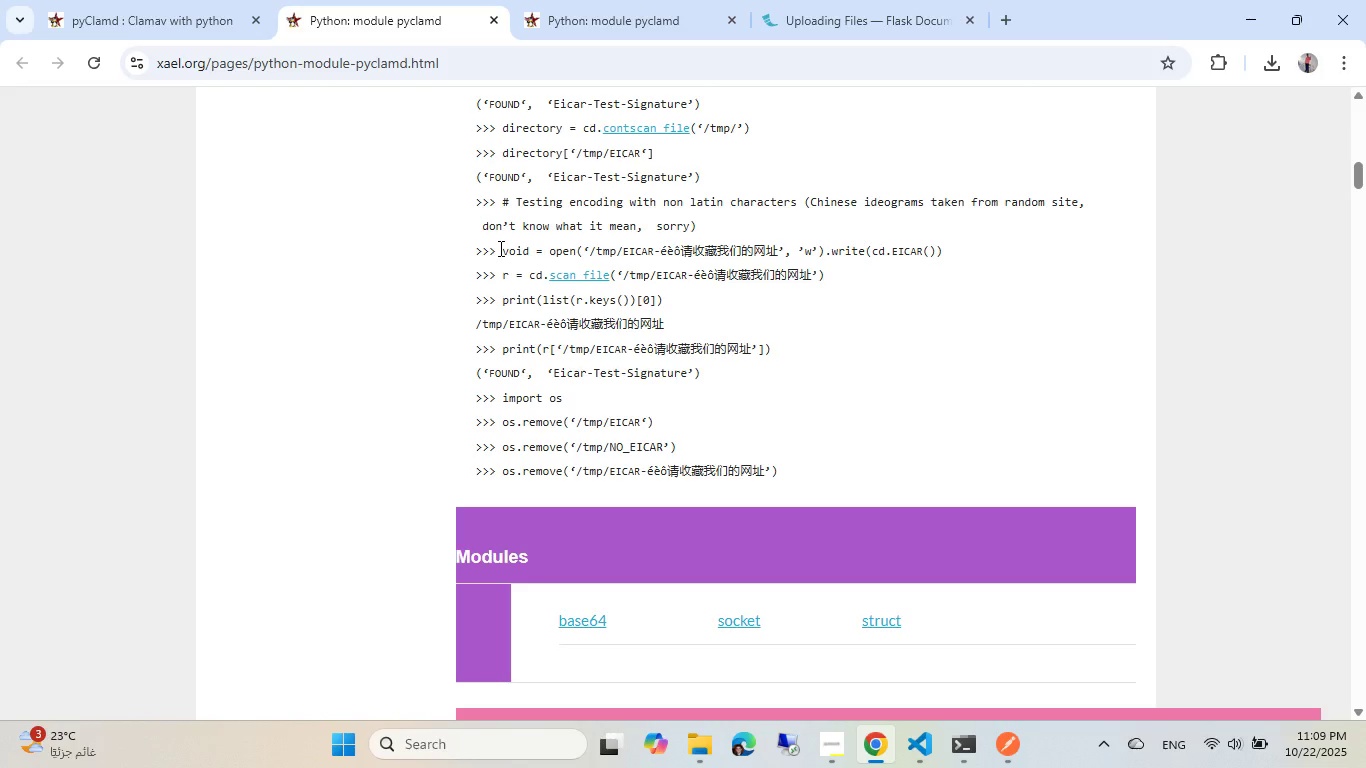 
wait(14.62)
 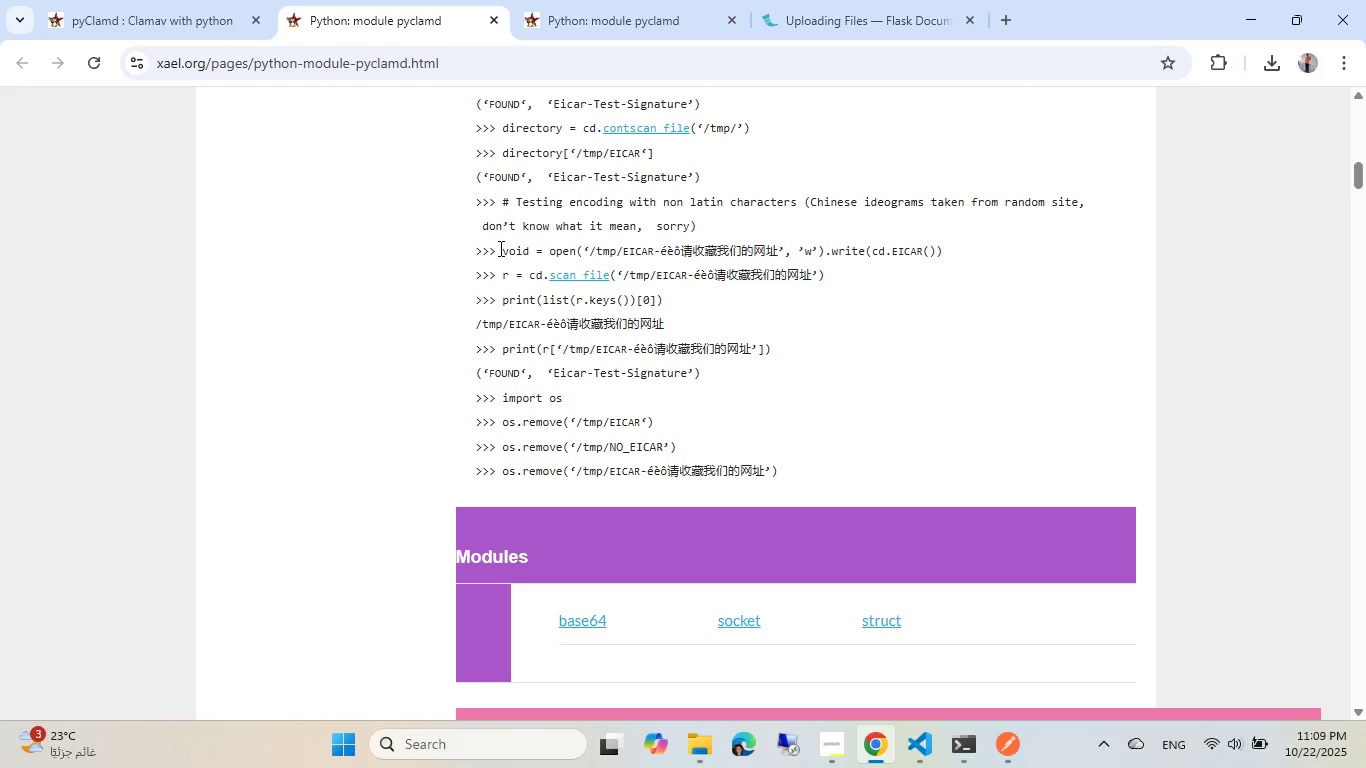 
left_click_drag(start_coordinate=[500, 249], to_coordinate=[947, 241])
 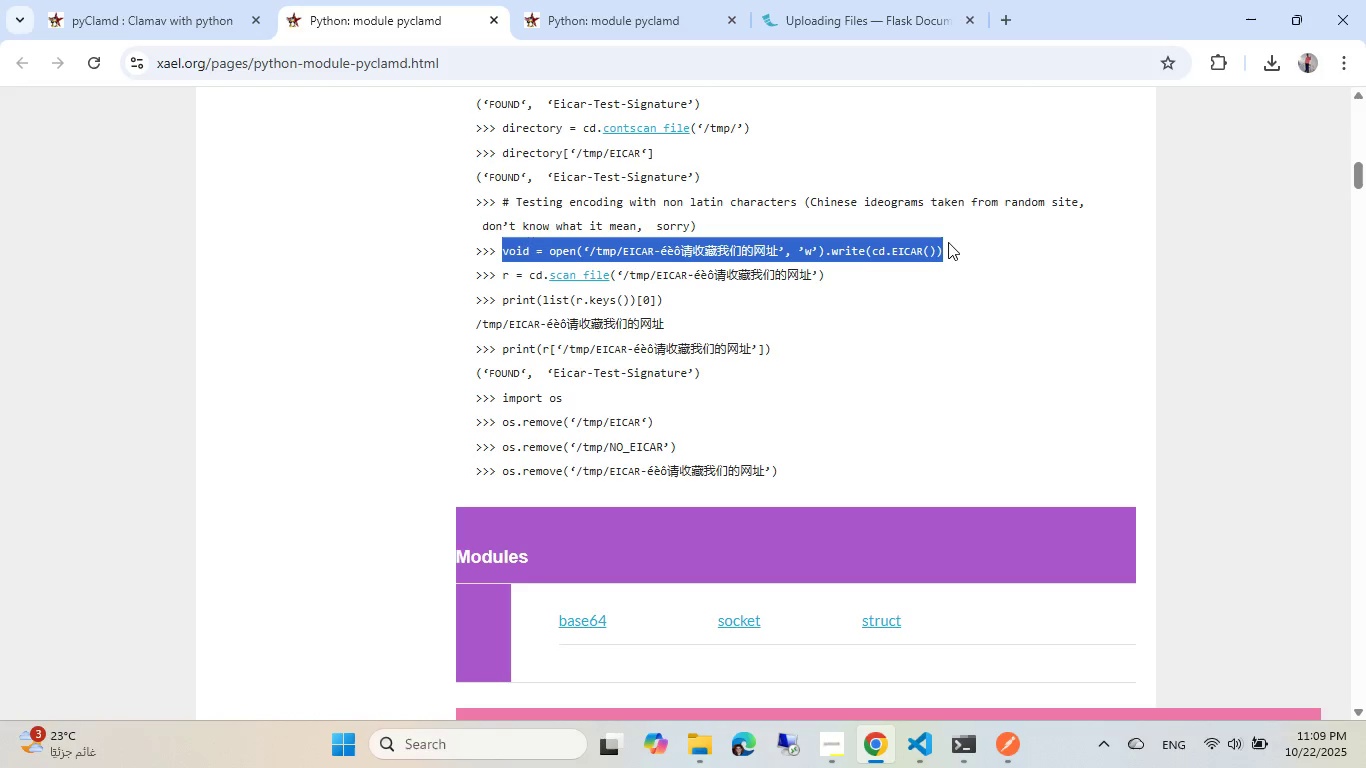 
key(Control+C)
 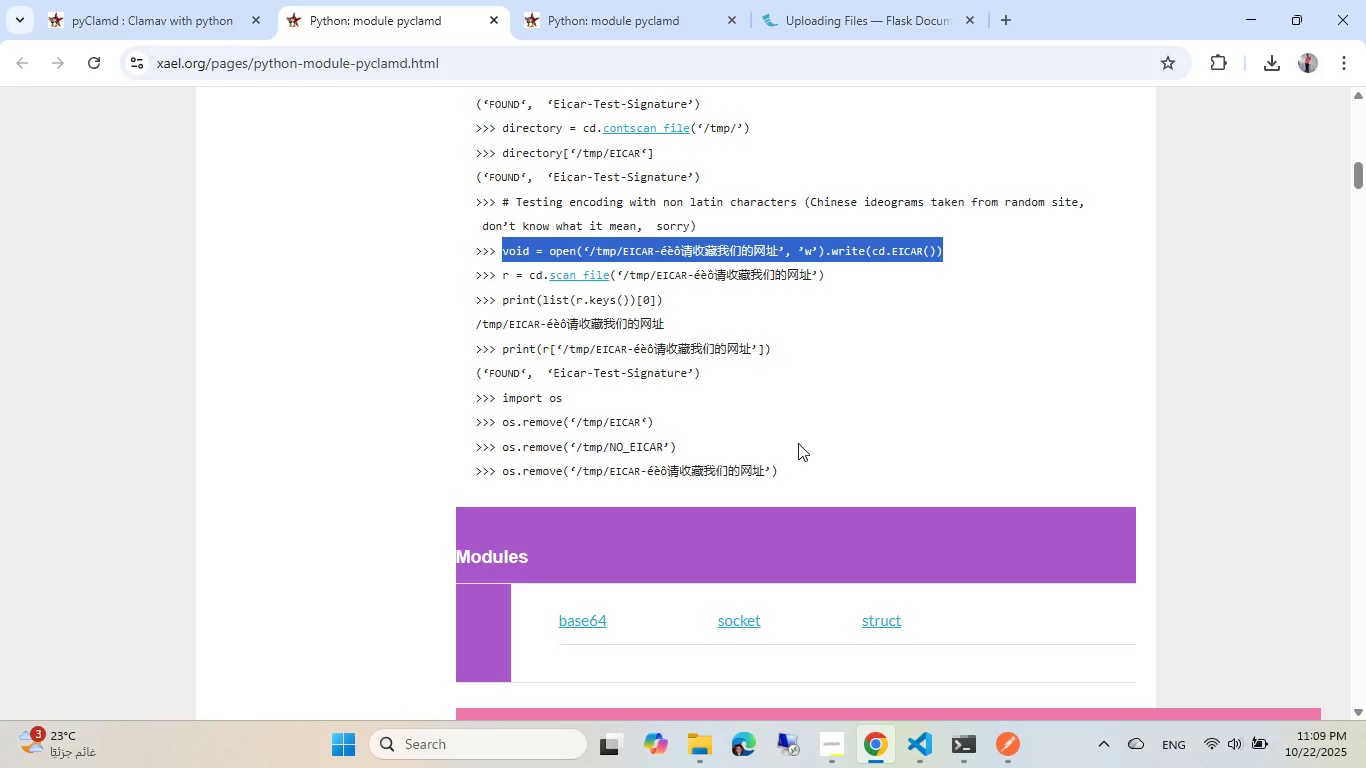 
key(Alt+AltLeft)
 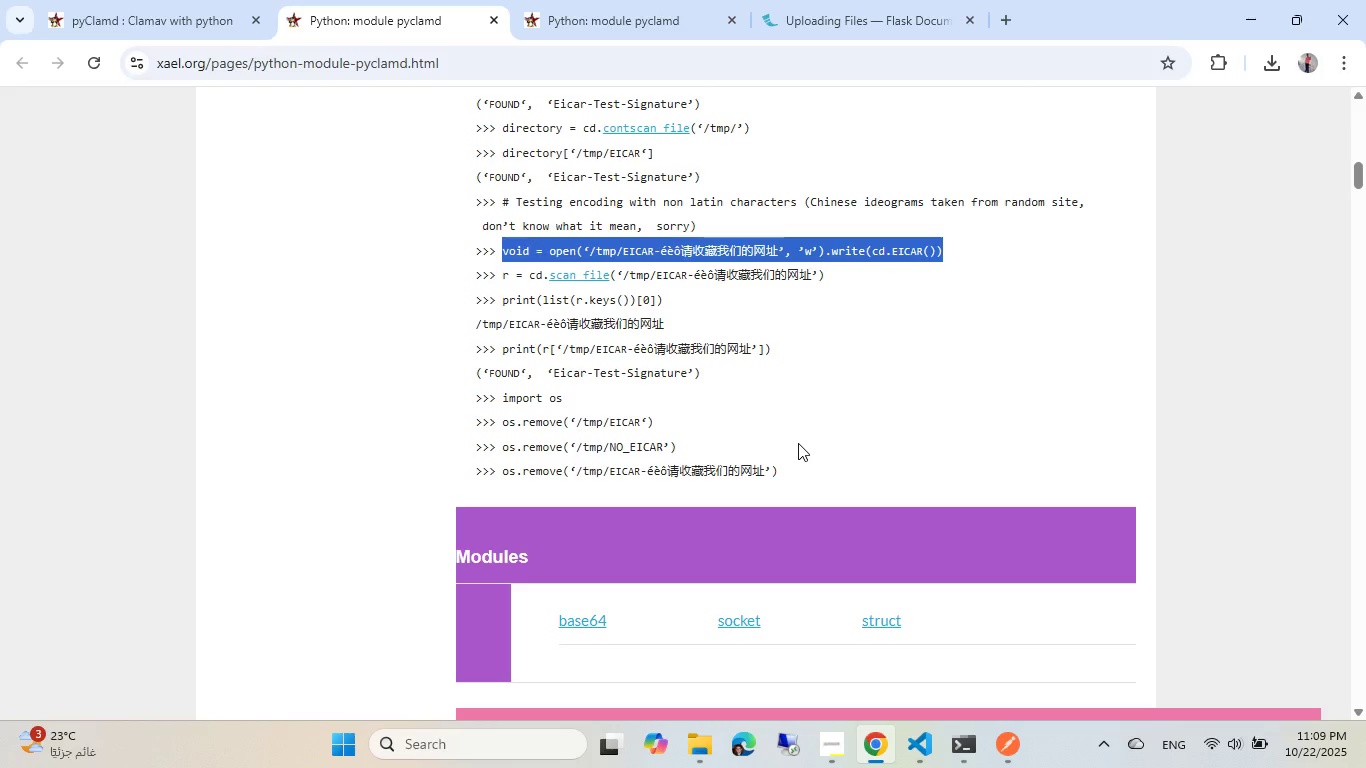 
key(Alt+Tab)
 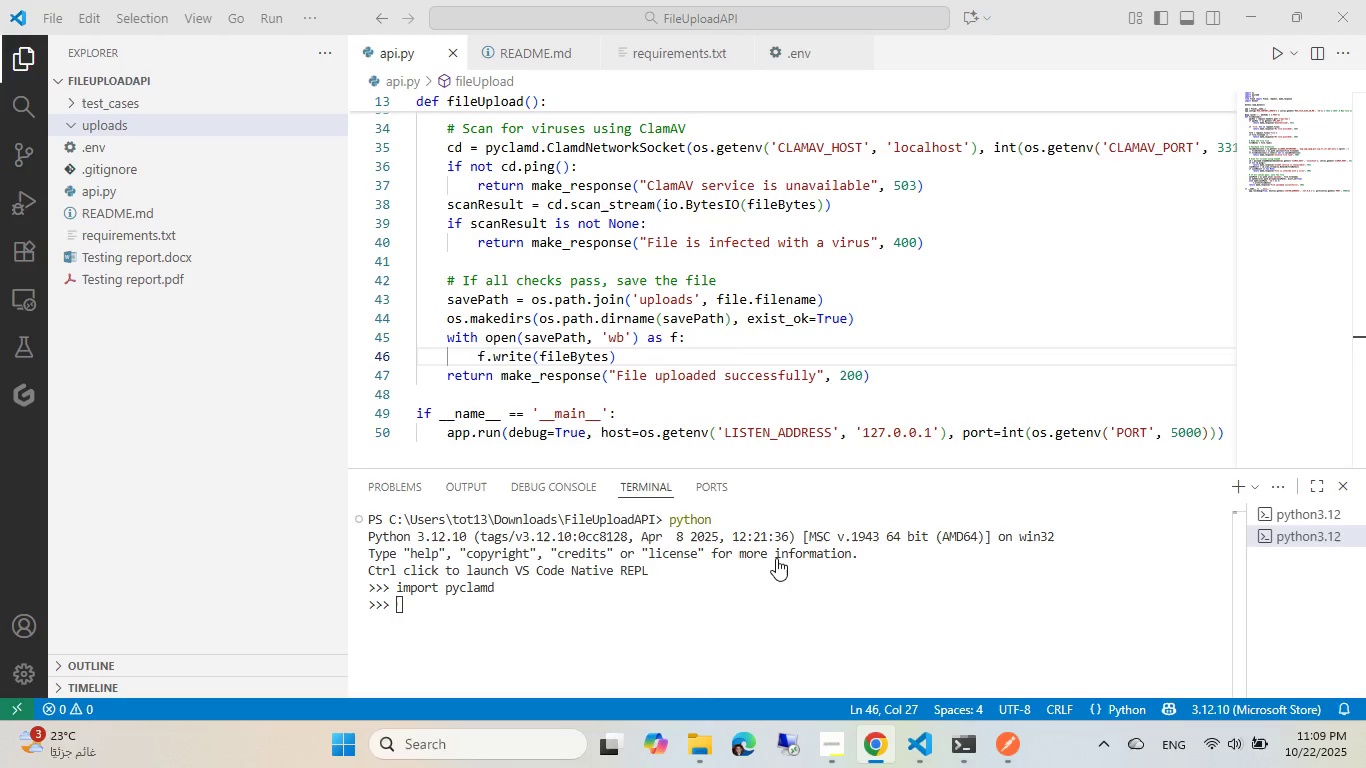 
key(Control+ControlLeft)
 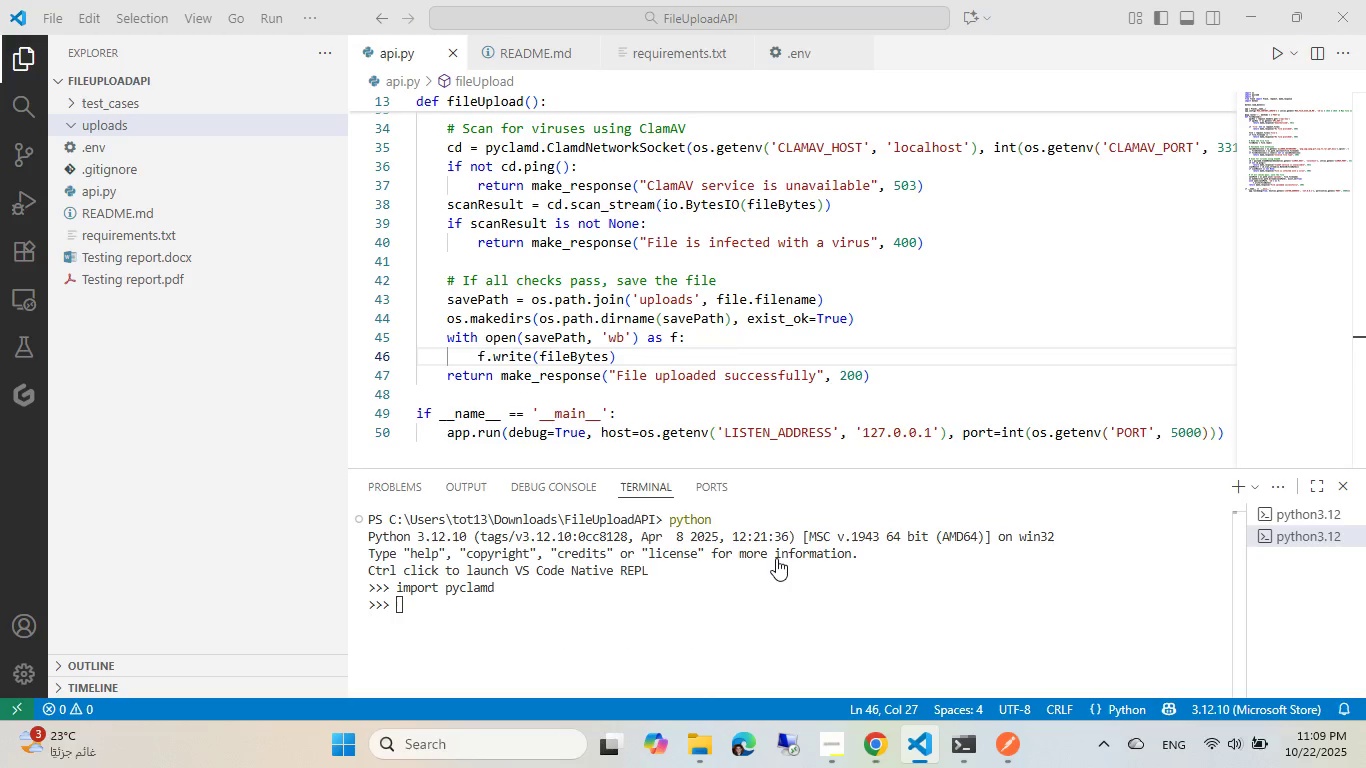 
key(Control+V)
 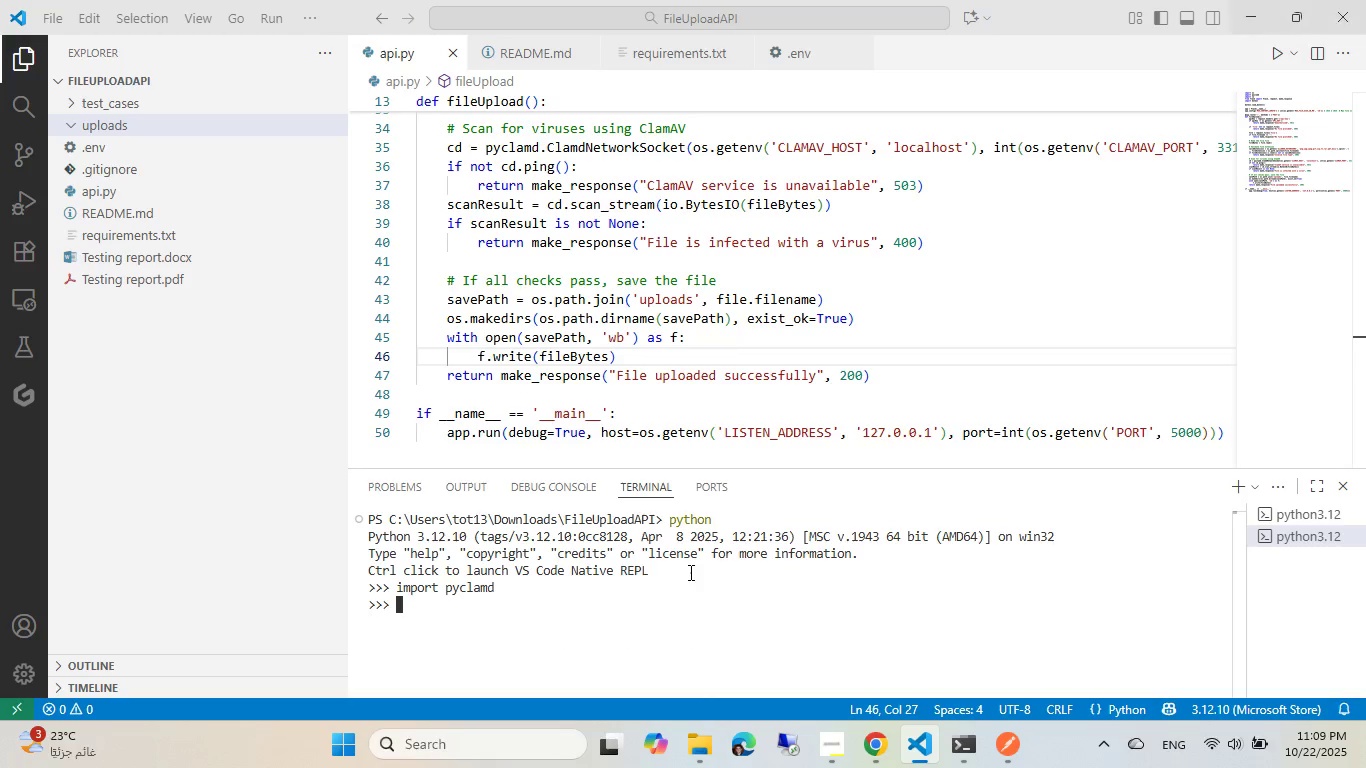 
left_click([689, 572])
 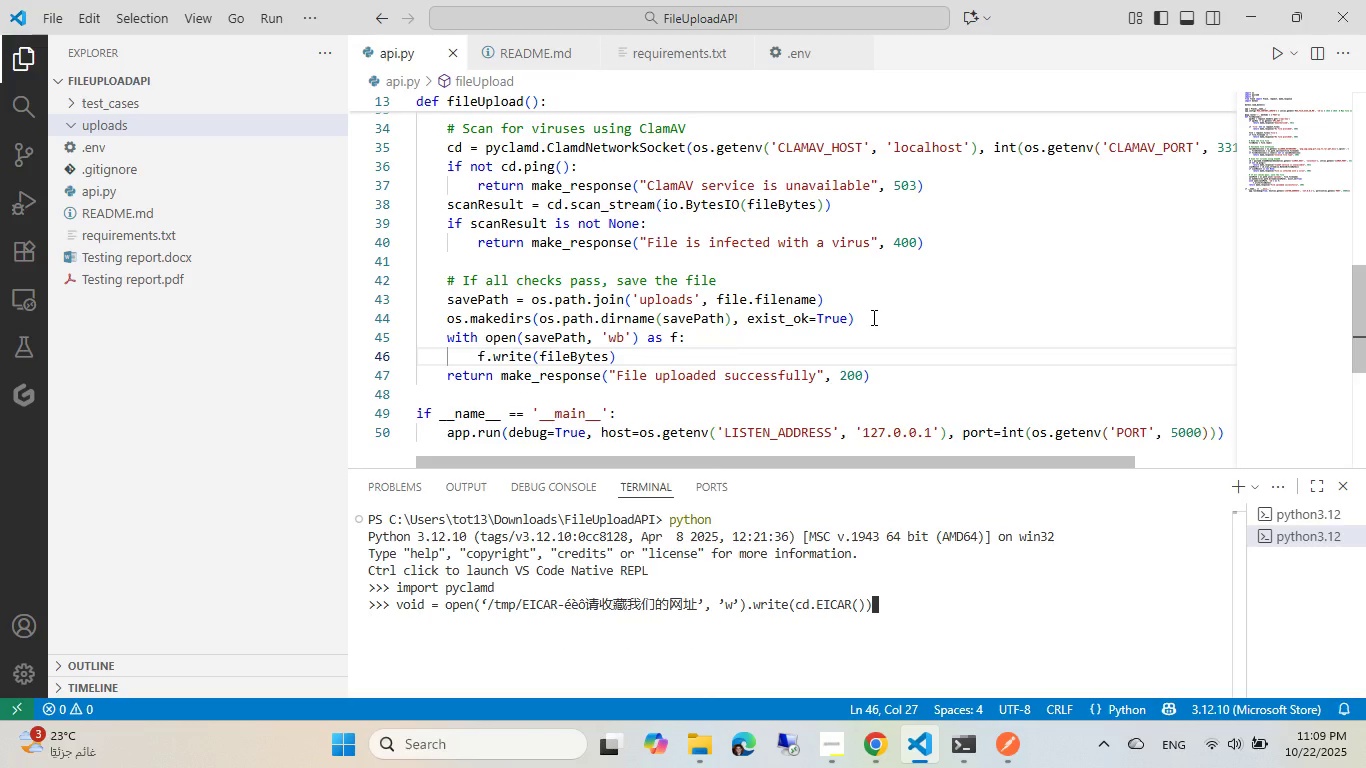 
hold_key(key=ArrowLeft, duration=1.23)
 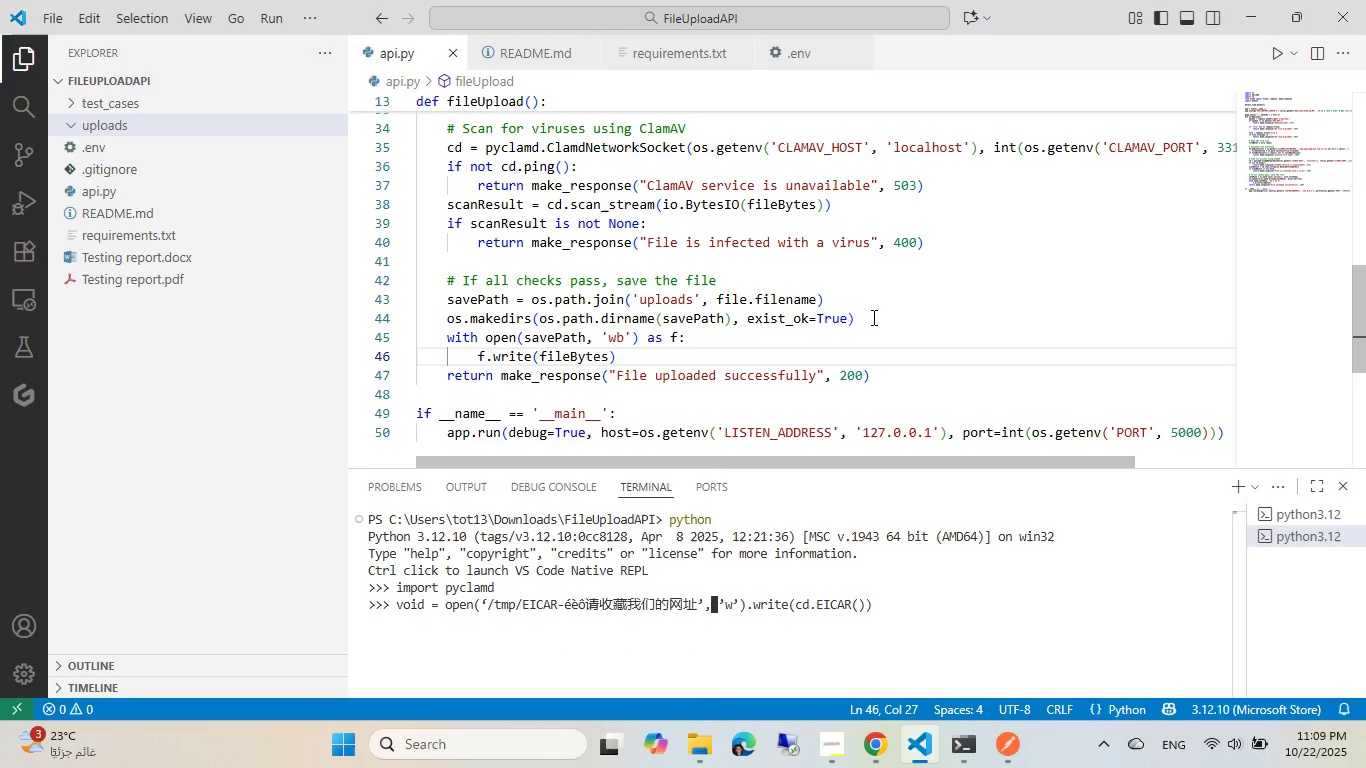 
key(ArrowLeft)
 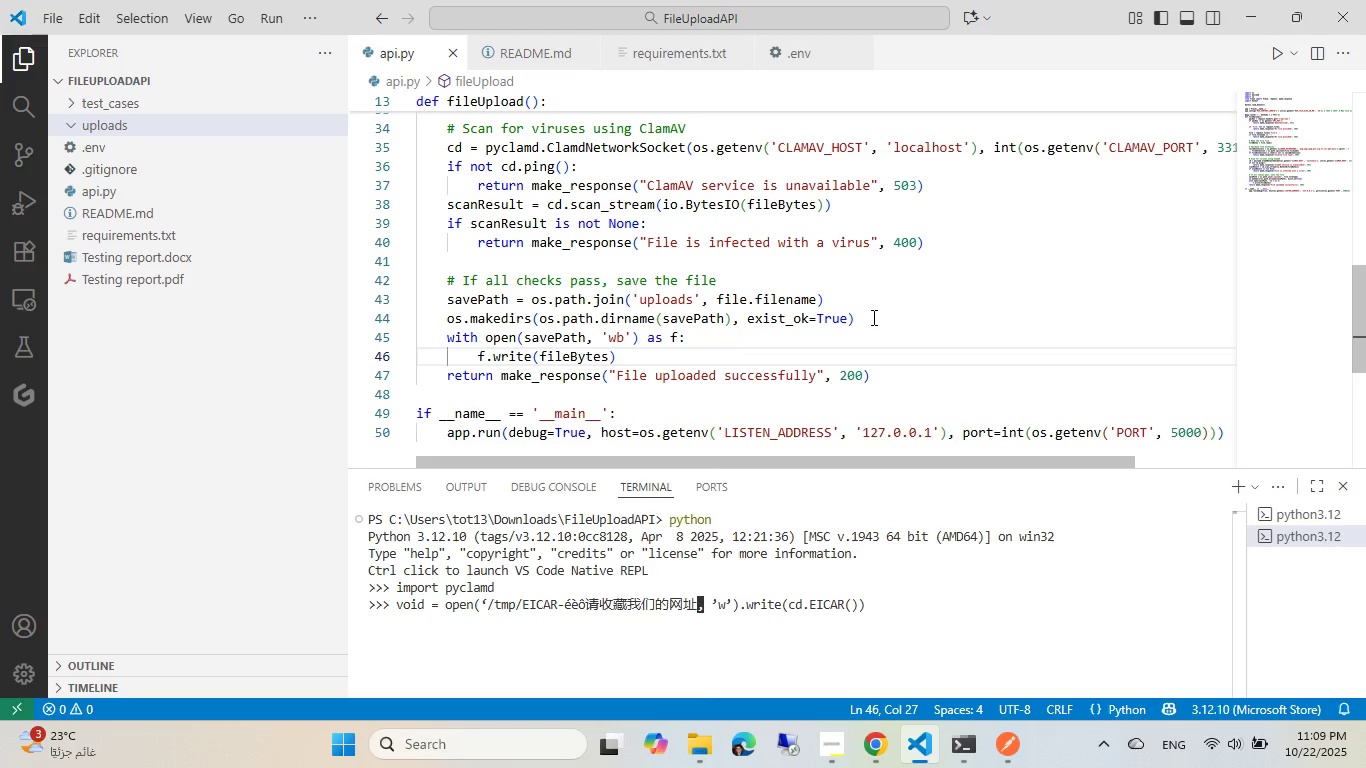 
hold_key(key=Backspace, duration=1.15)
 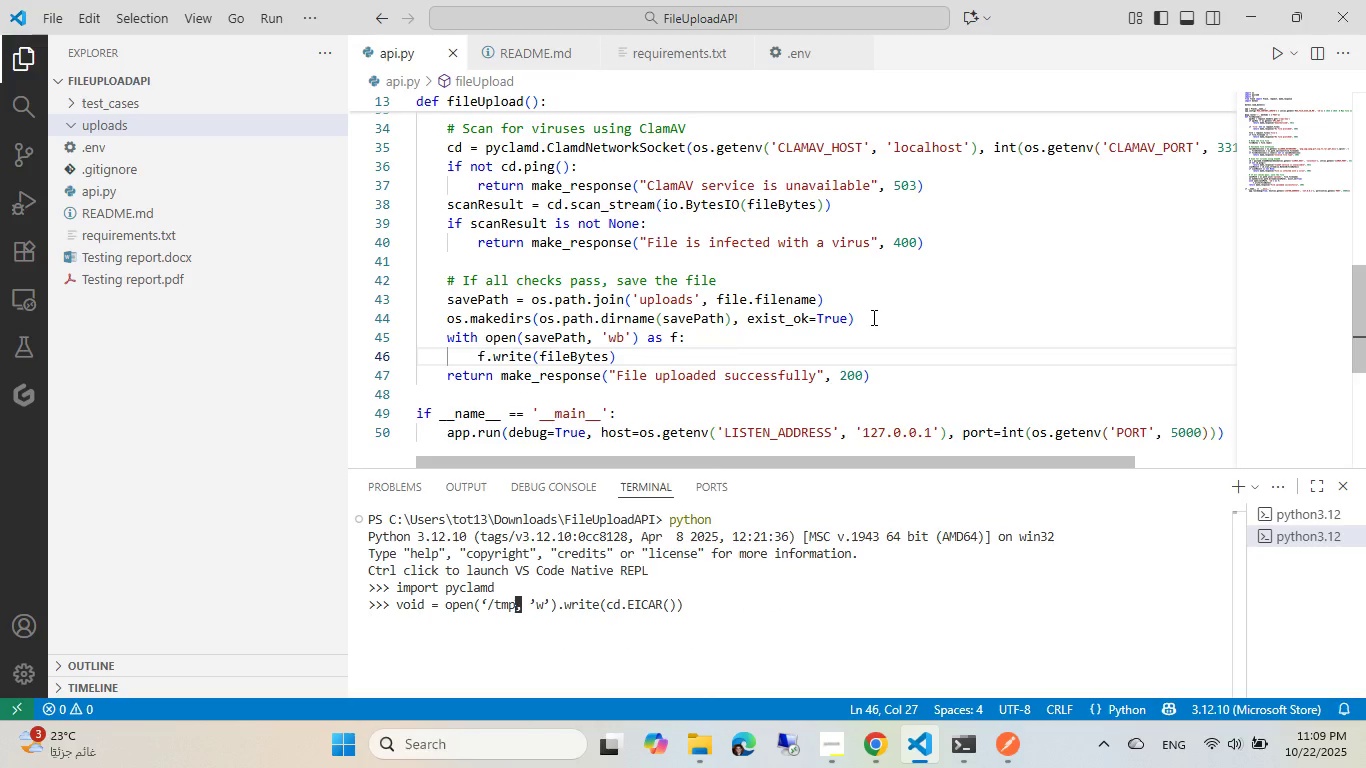 
key(Backspace)
 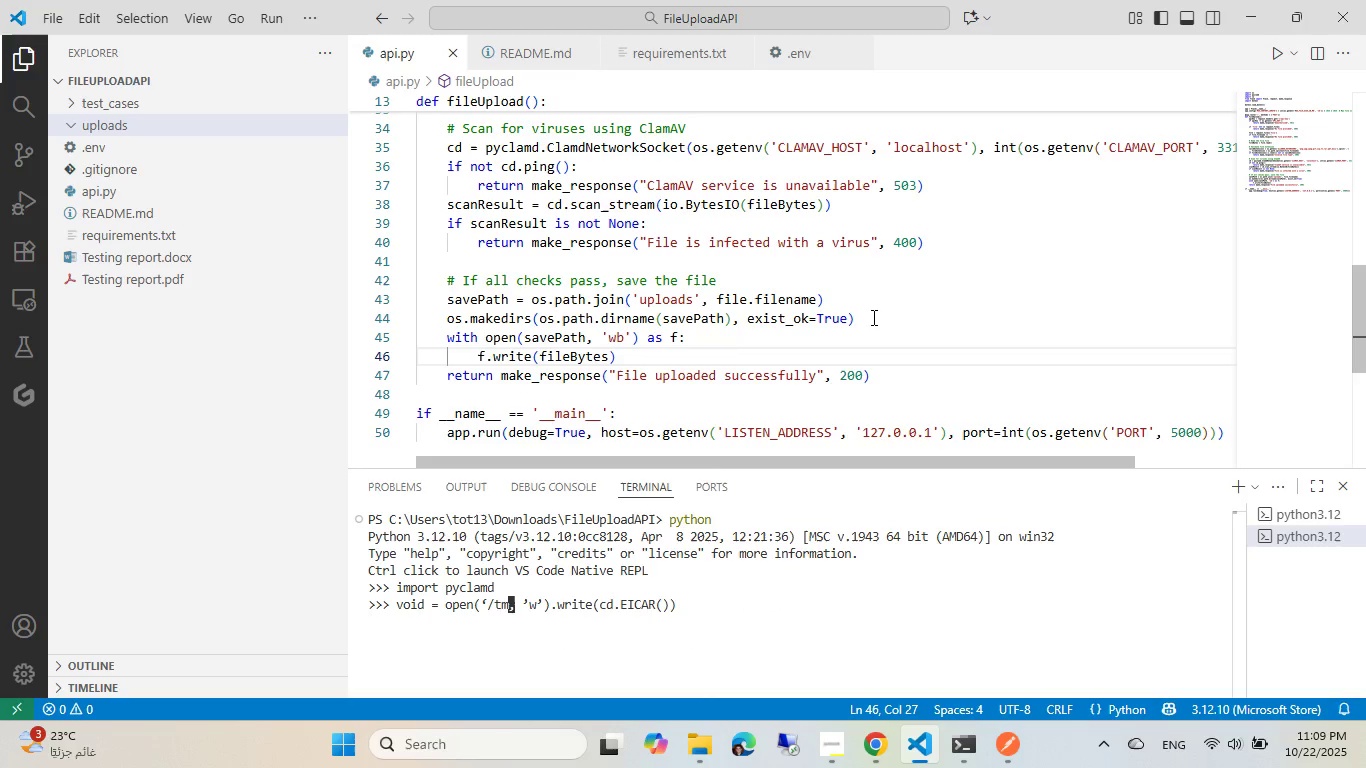 
key(Backspace)
 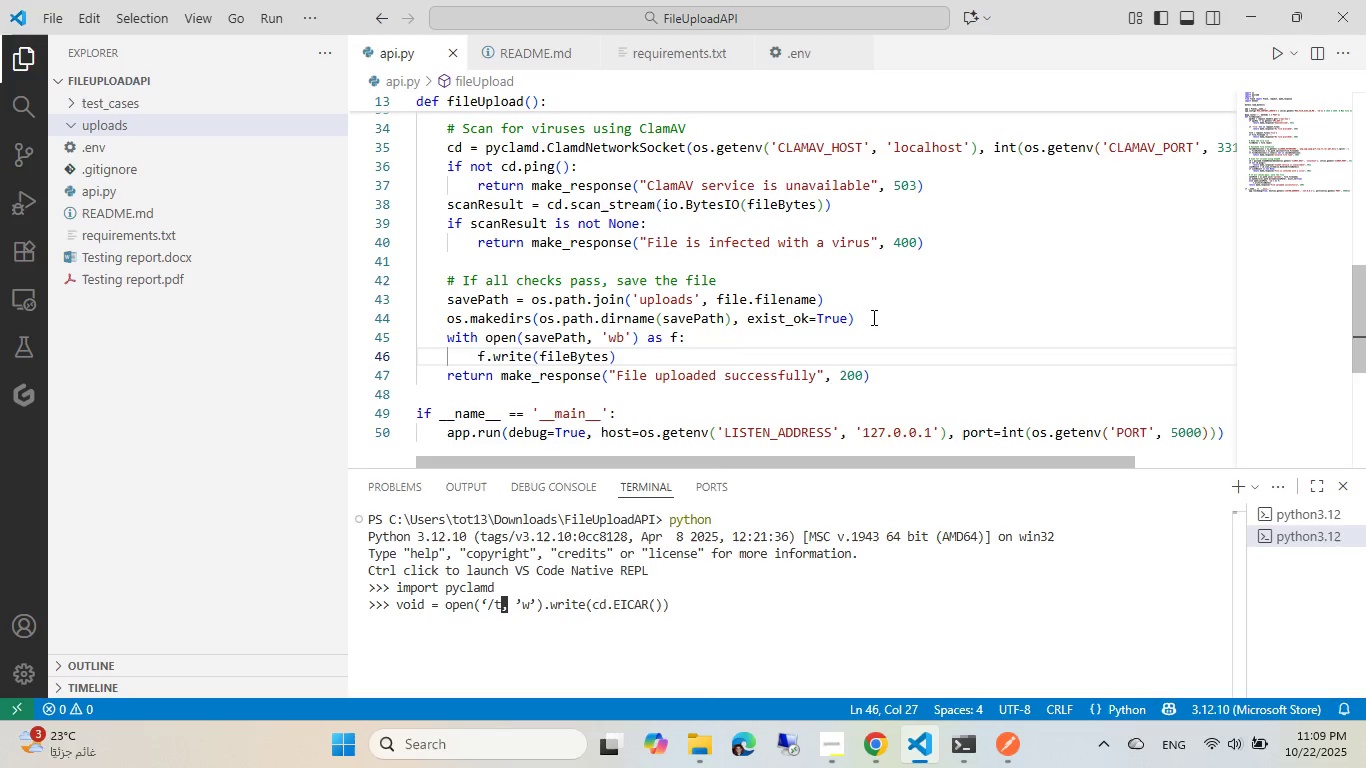 
key(Backspace)
 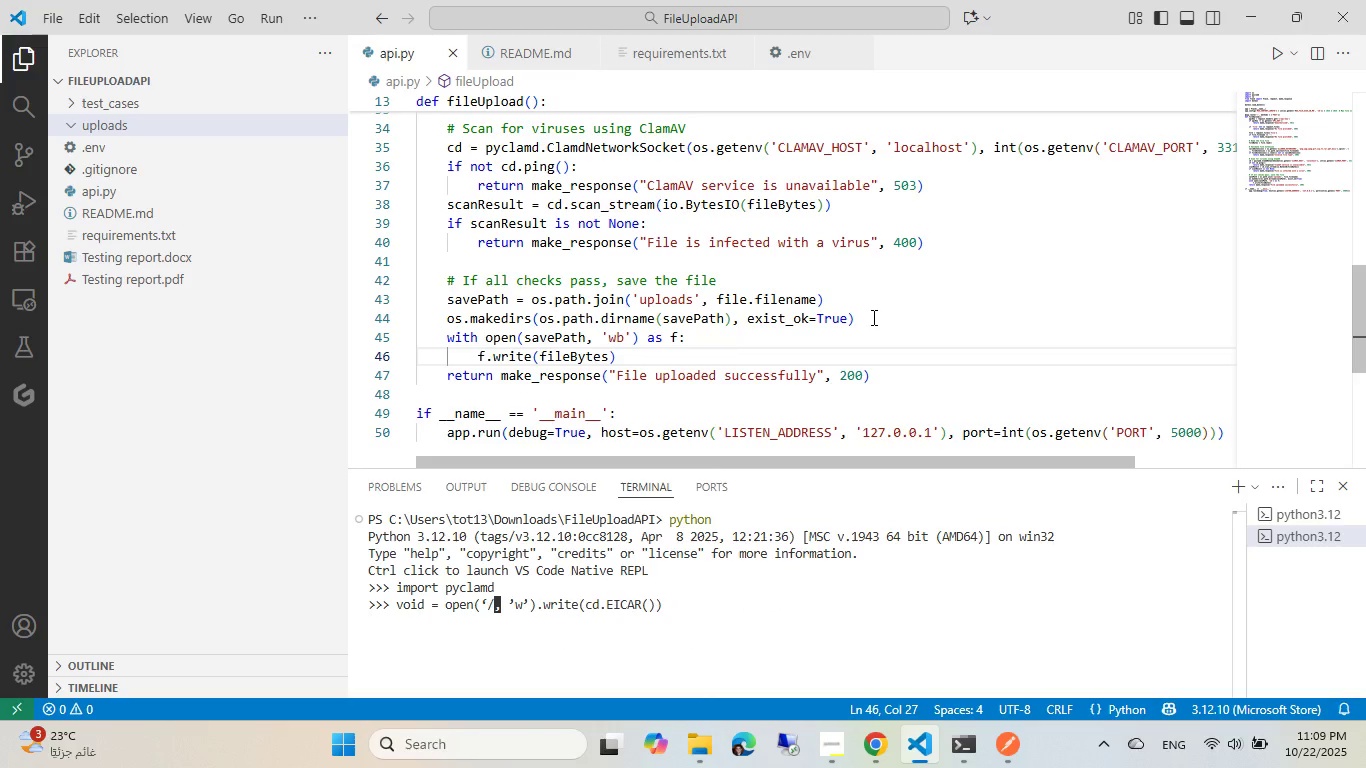 
key(Backspace)
 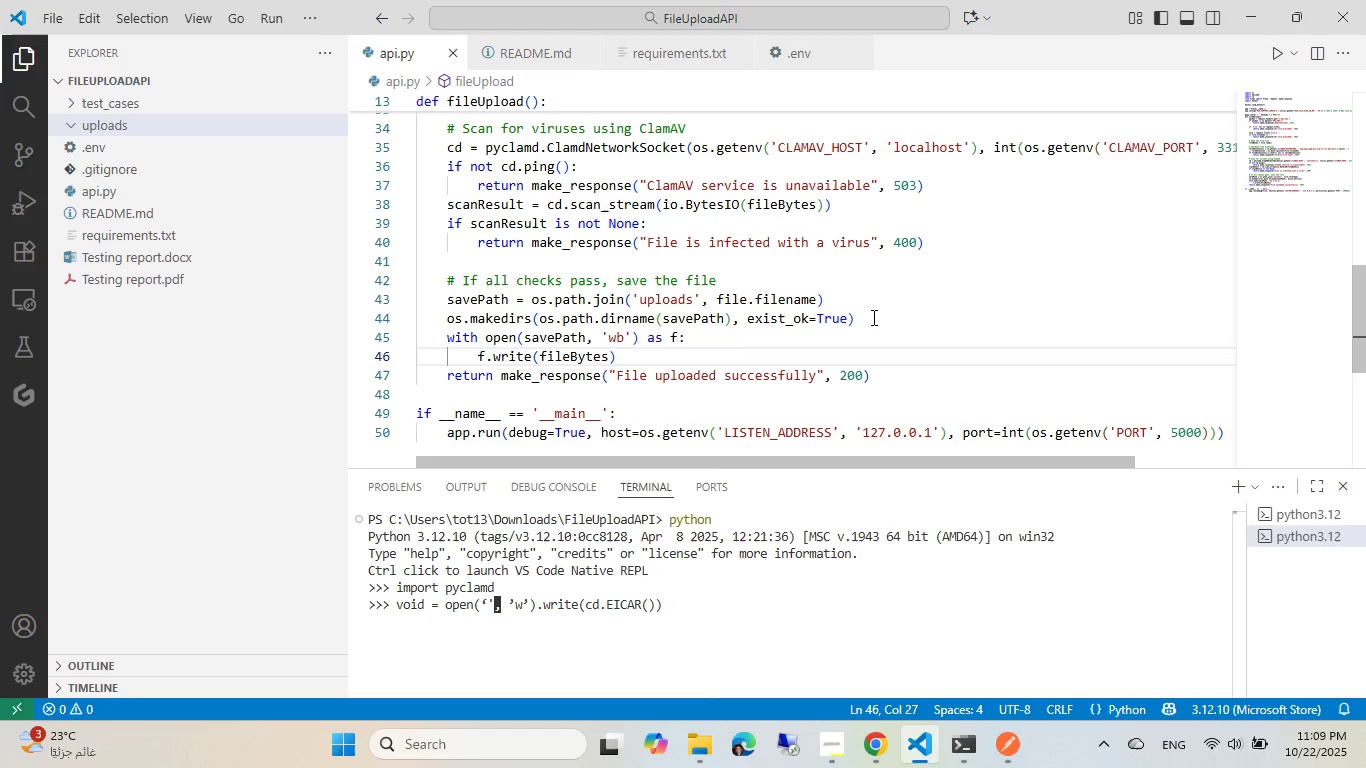 
key(Quote)
 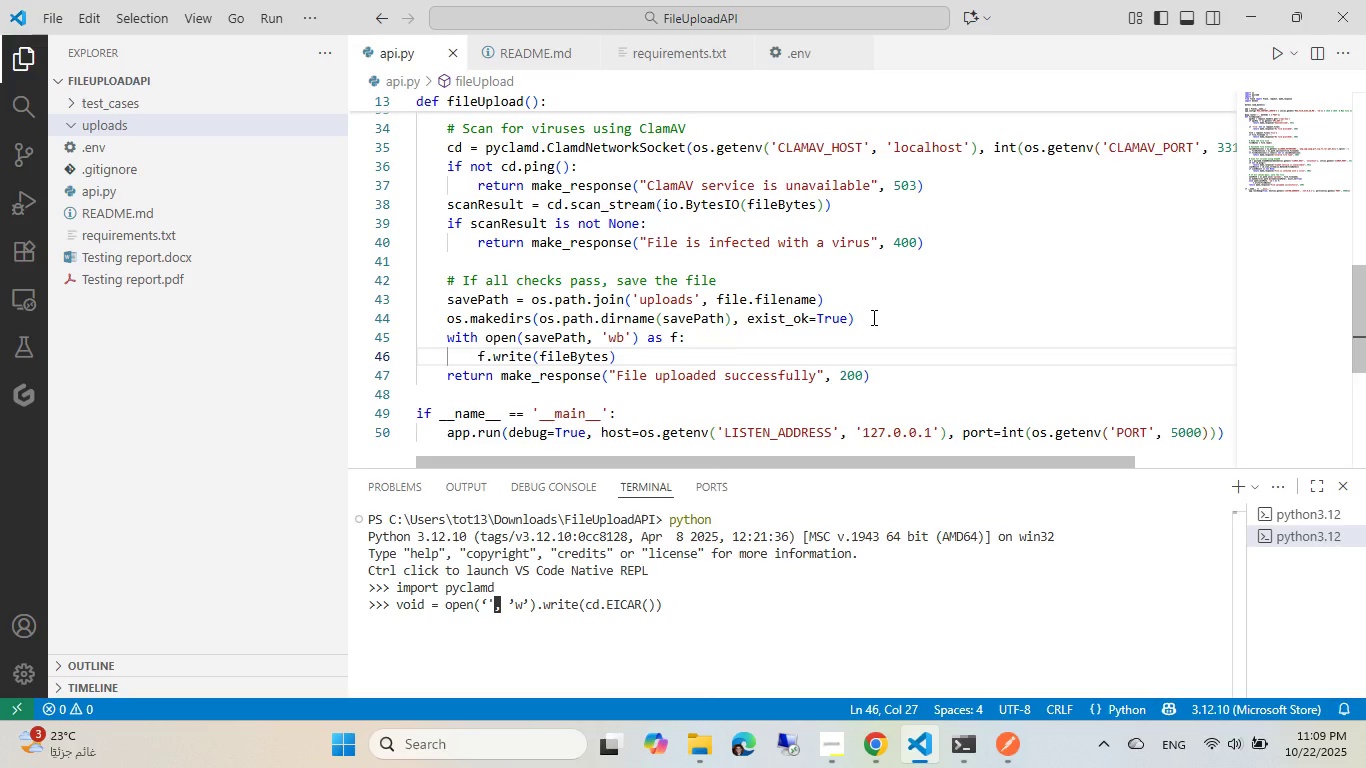 
key(ArrowLeft)
 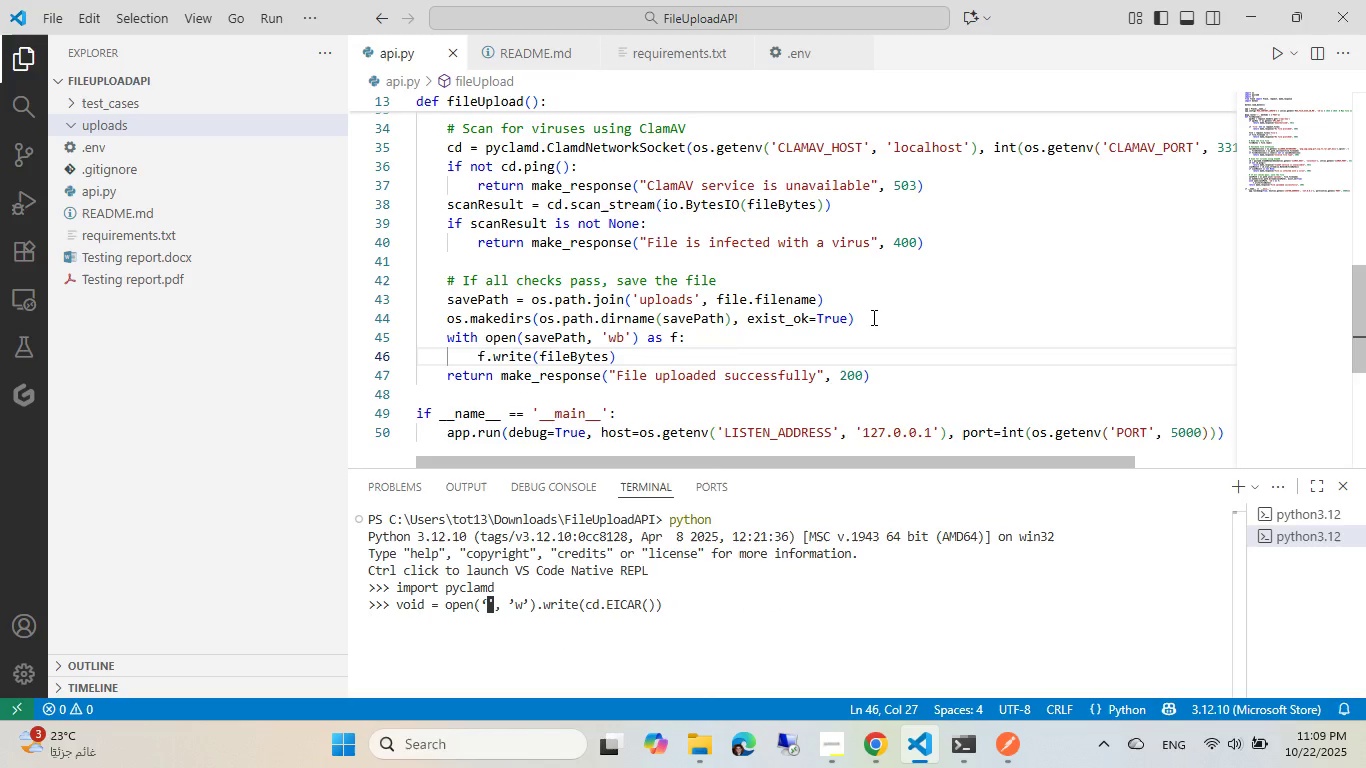 
key(Backspace)
 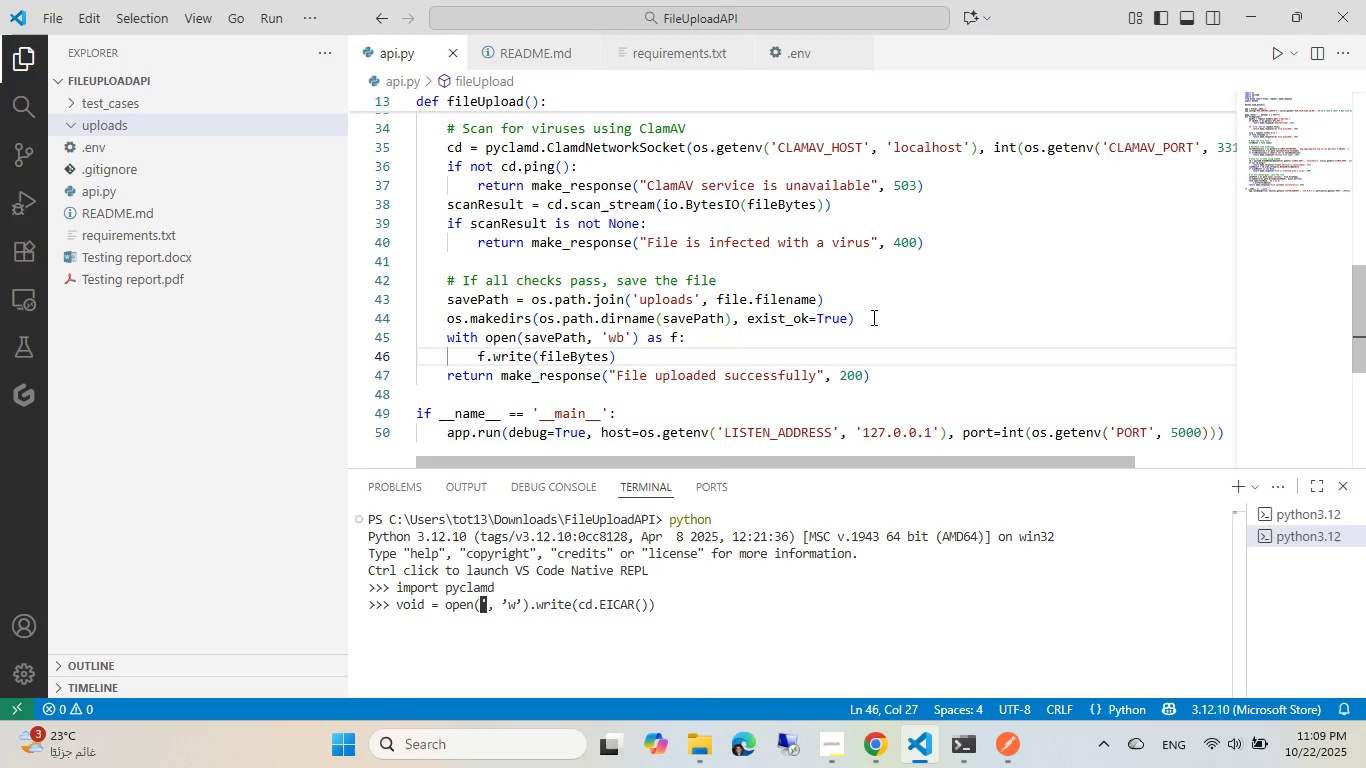 
key(Quote)
 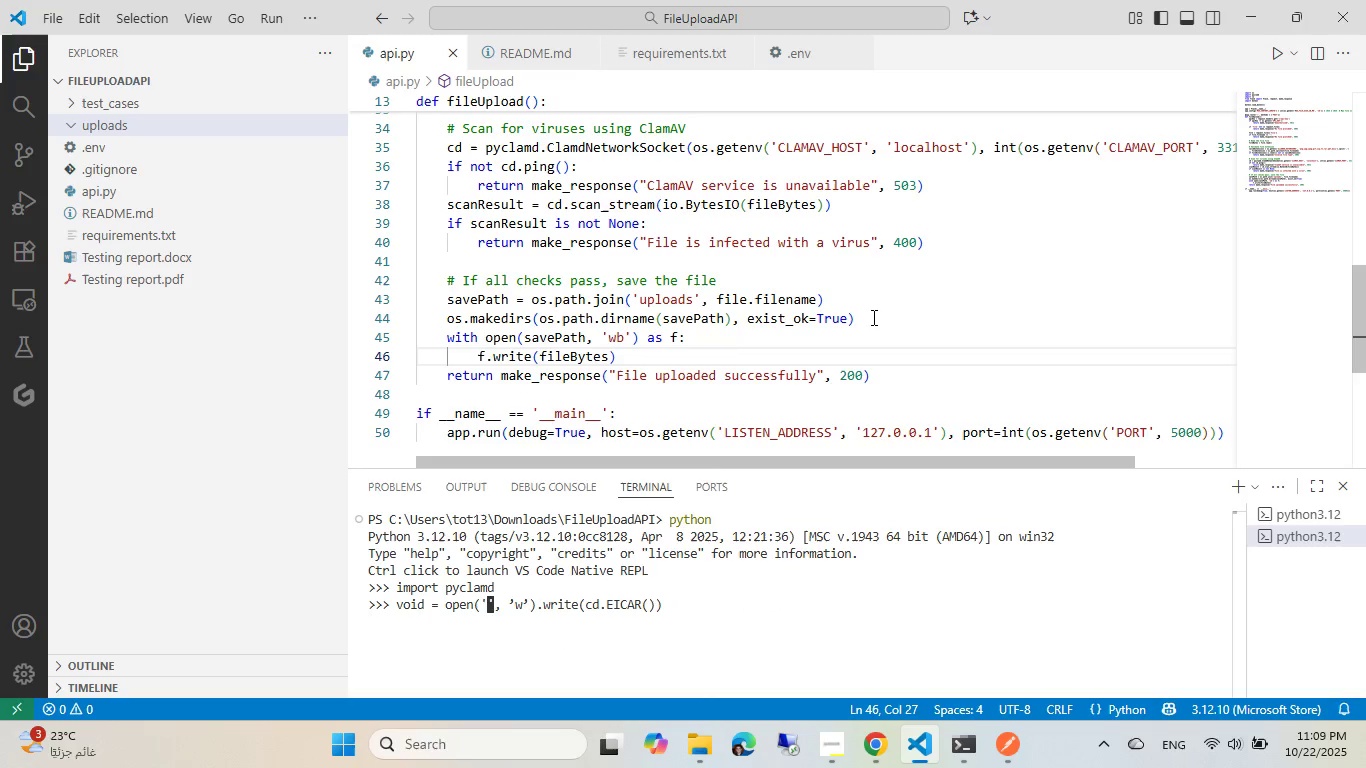 
key(ArrowRight)
 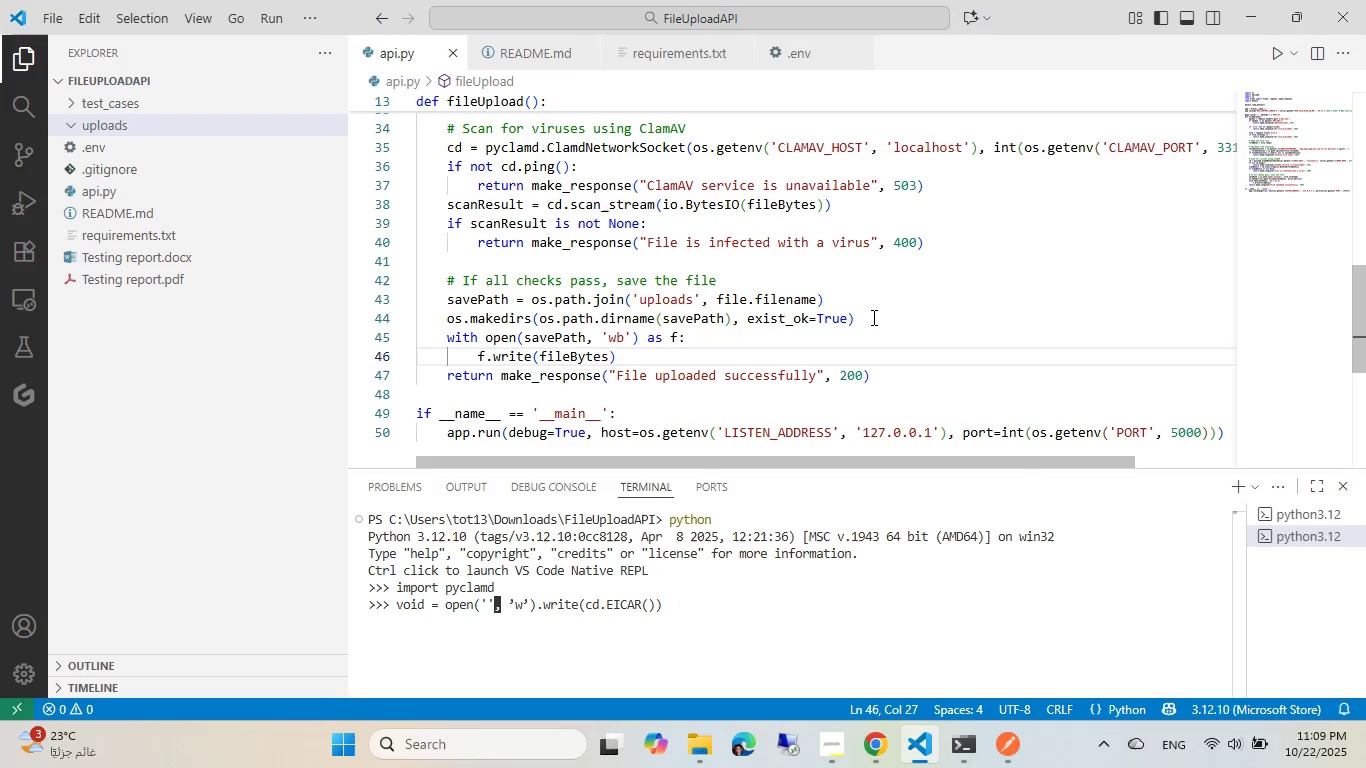 
key(ArrowRight)
 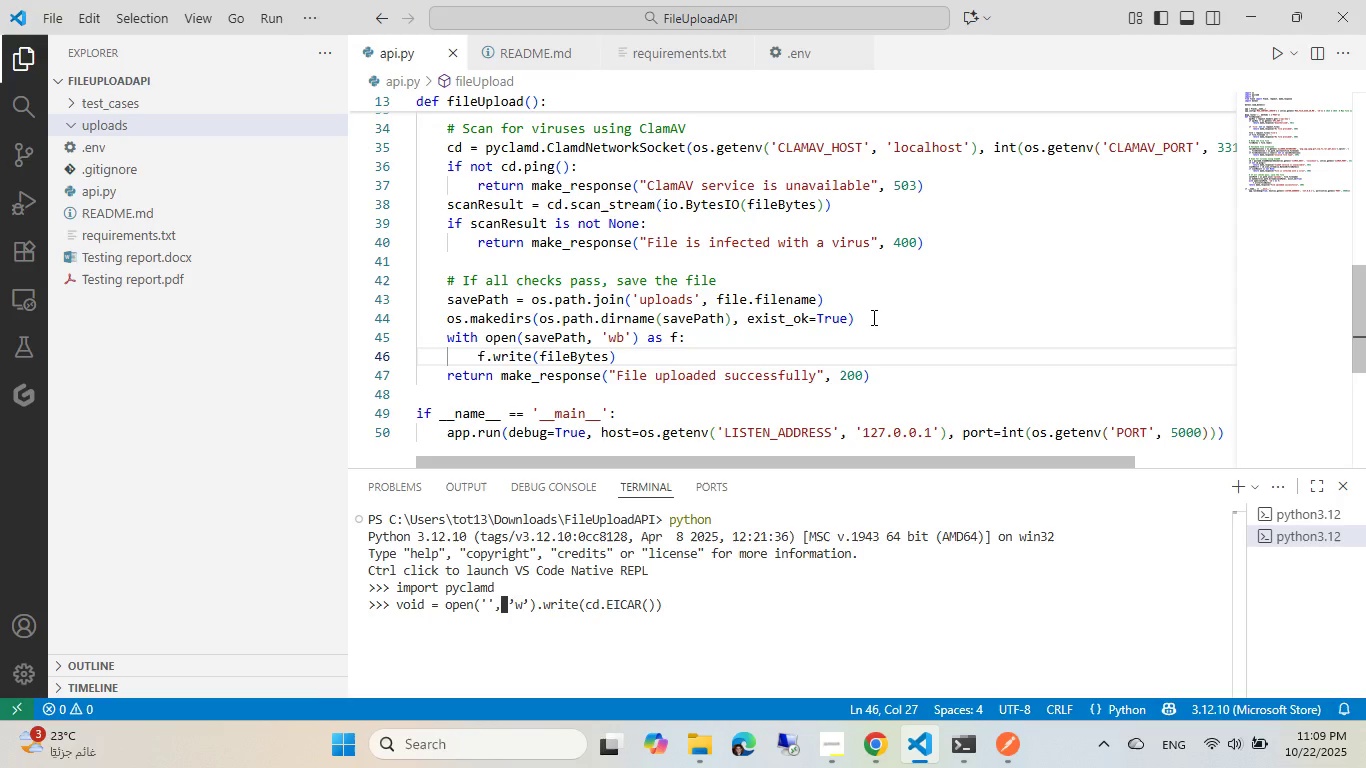 
key(ArrowRight)
 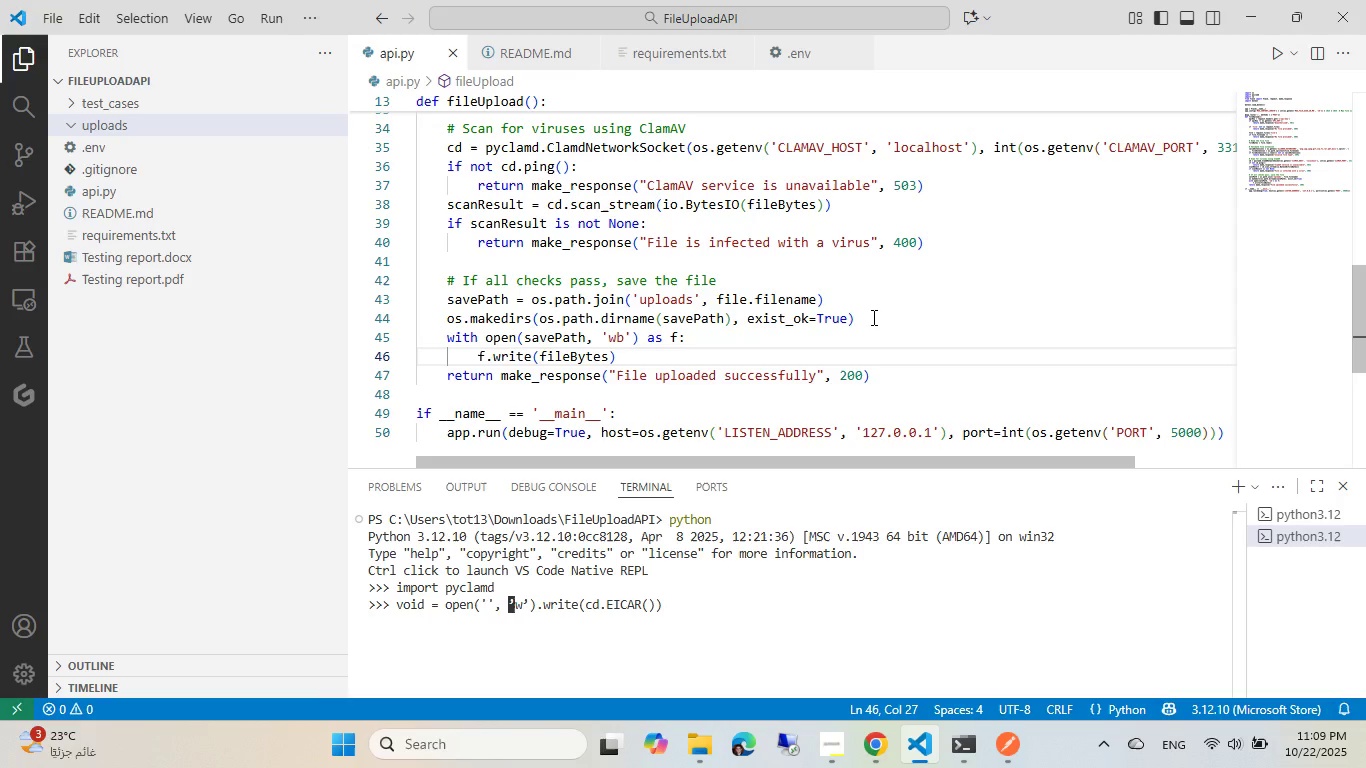 
key(ArrowRight)
 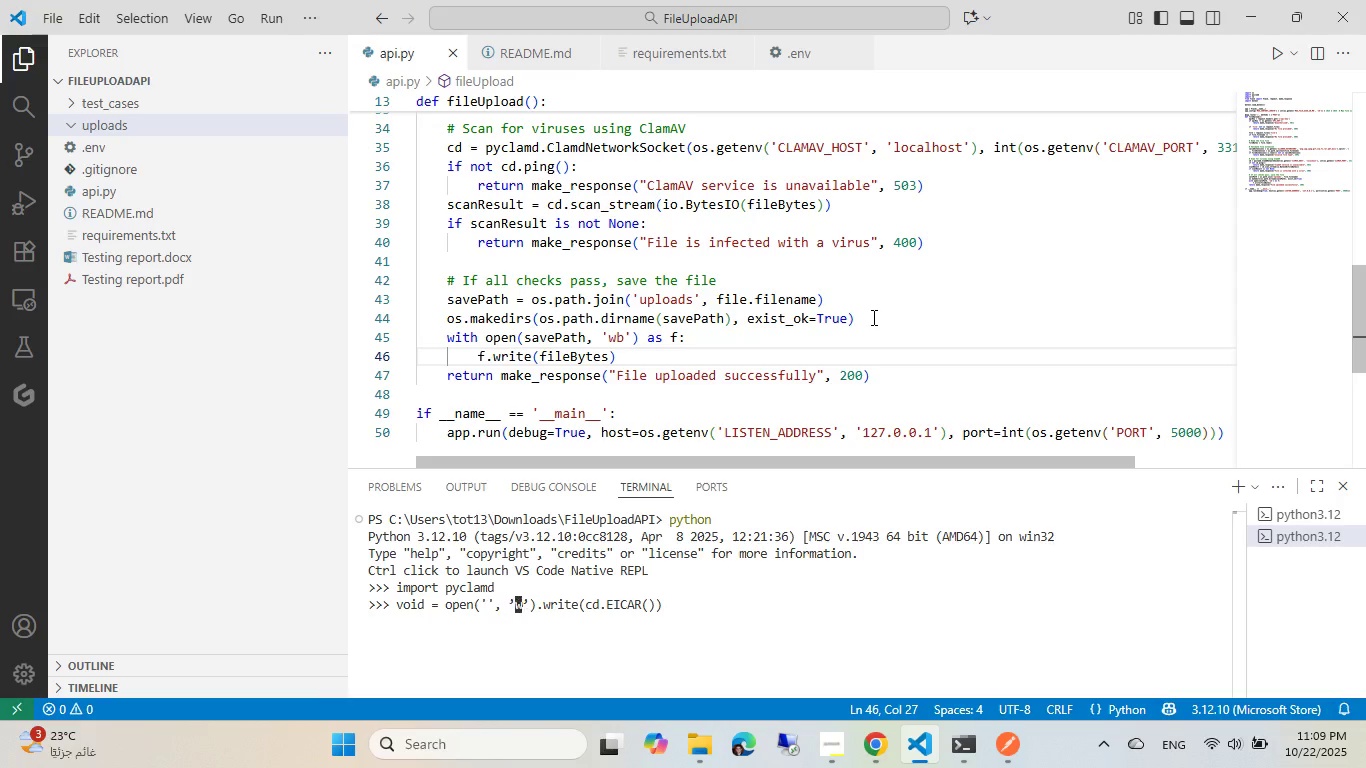 
key(ArrowRight)
 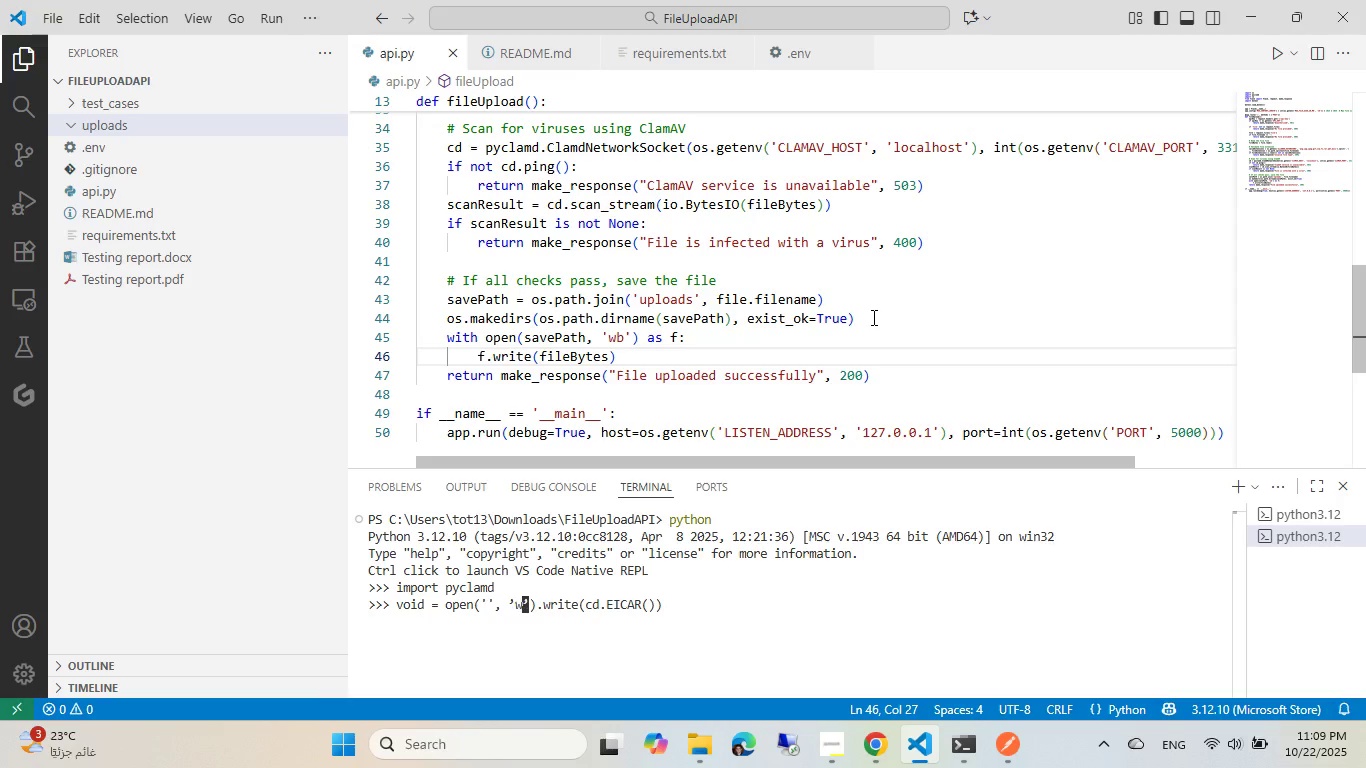 
key(ArrowRight)
 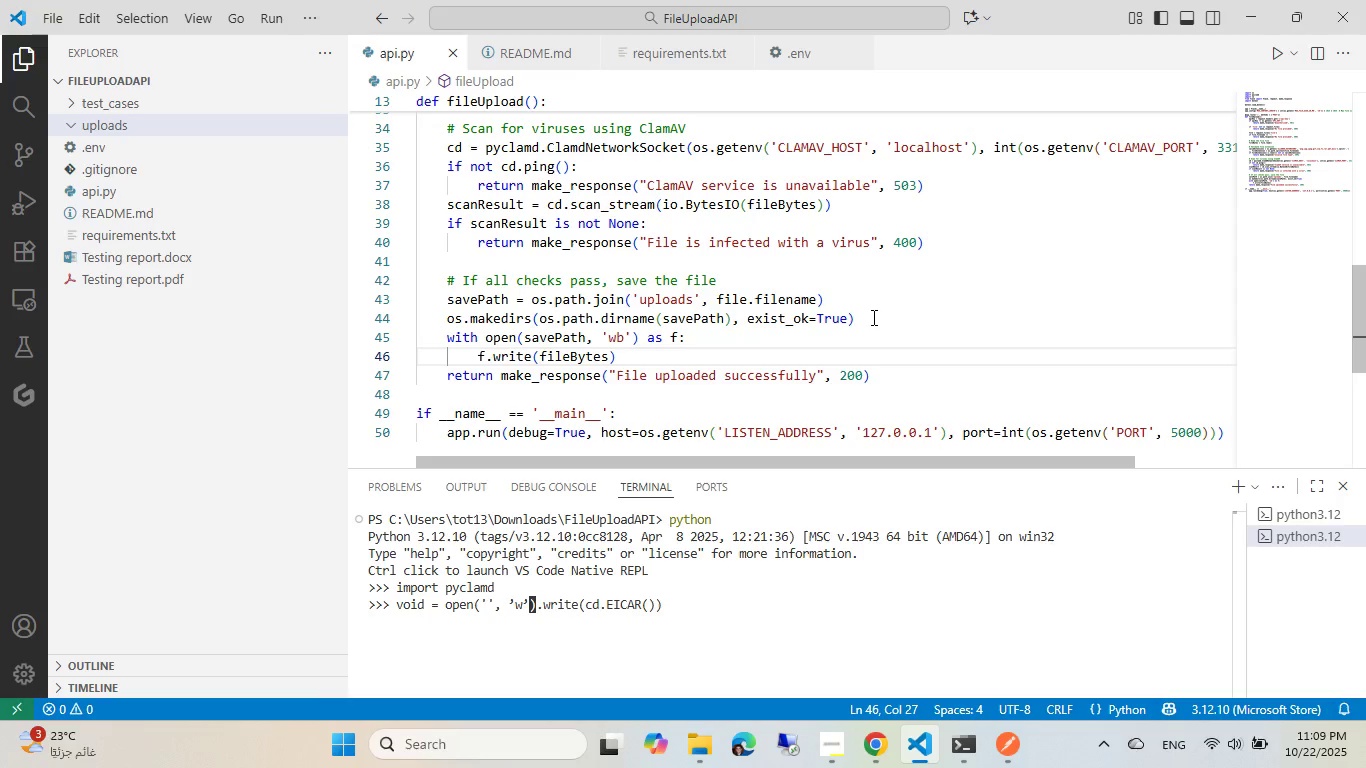 
key(Backspace)
 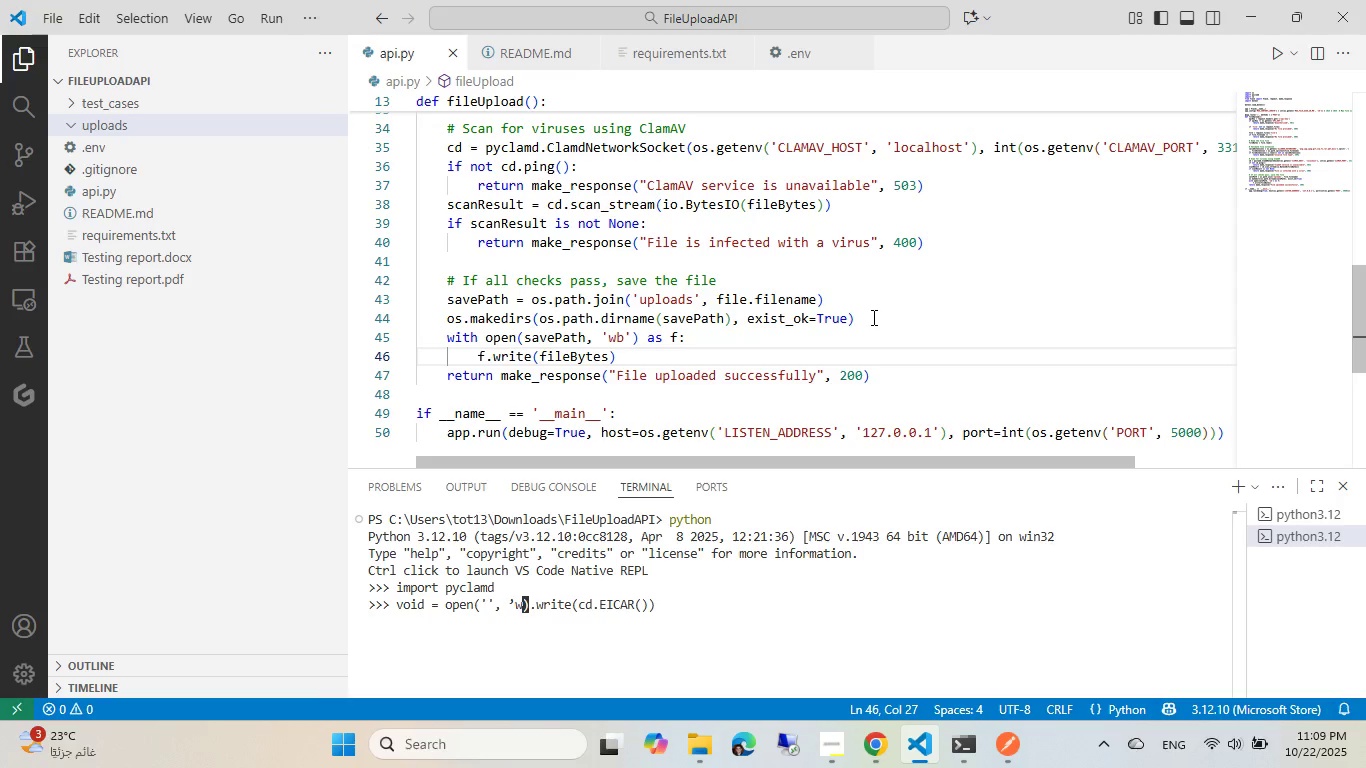 
key(Quote)
 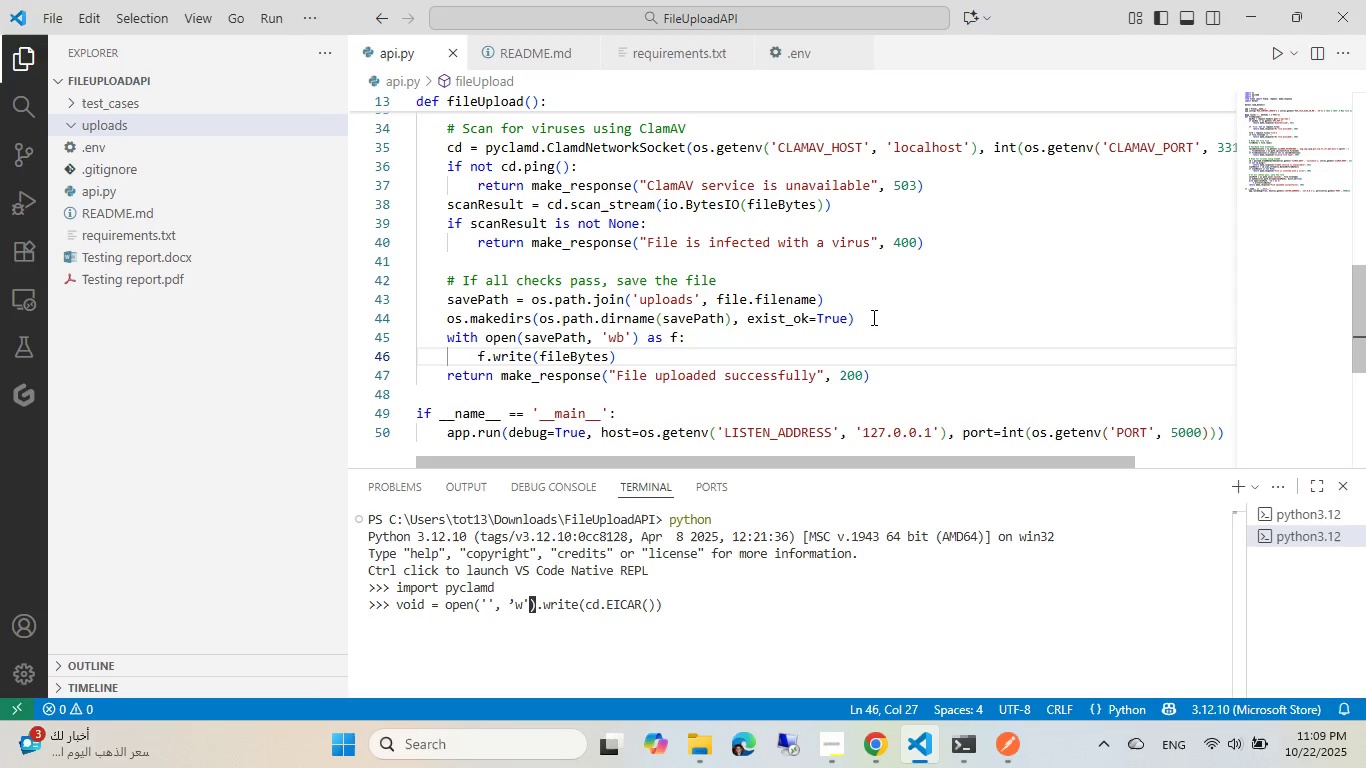 
key(ArrowLeft)
 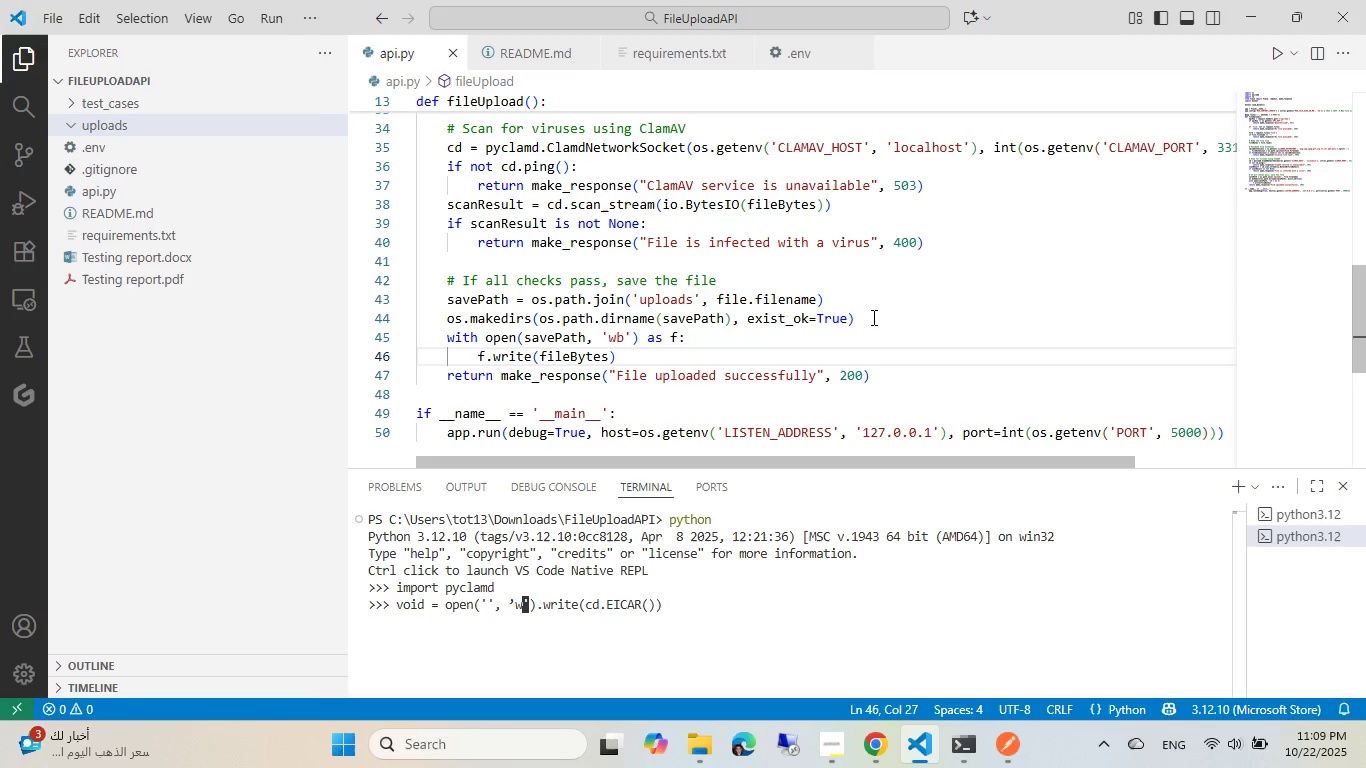 
key(ArrowLeft)
 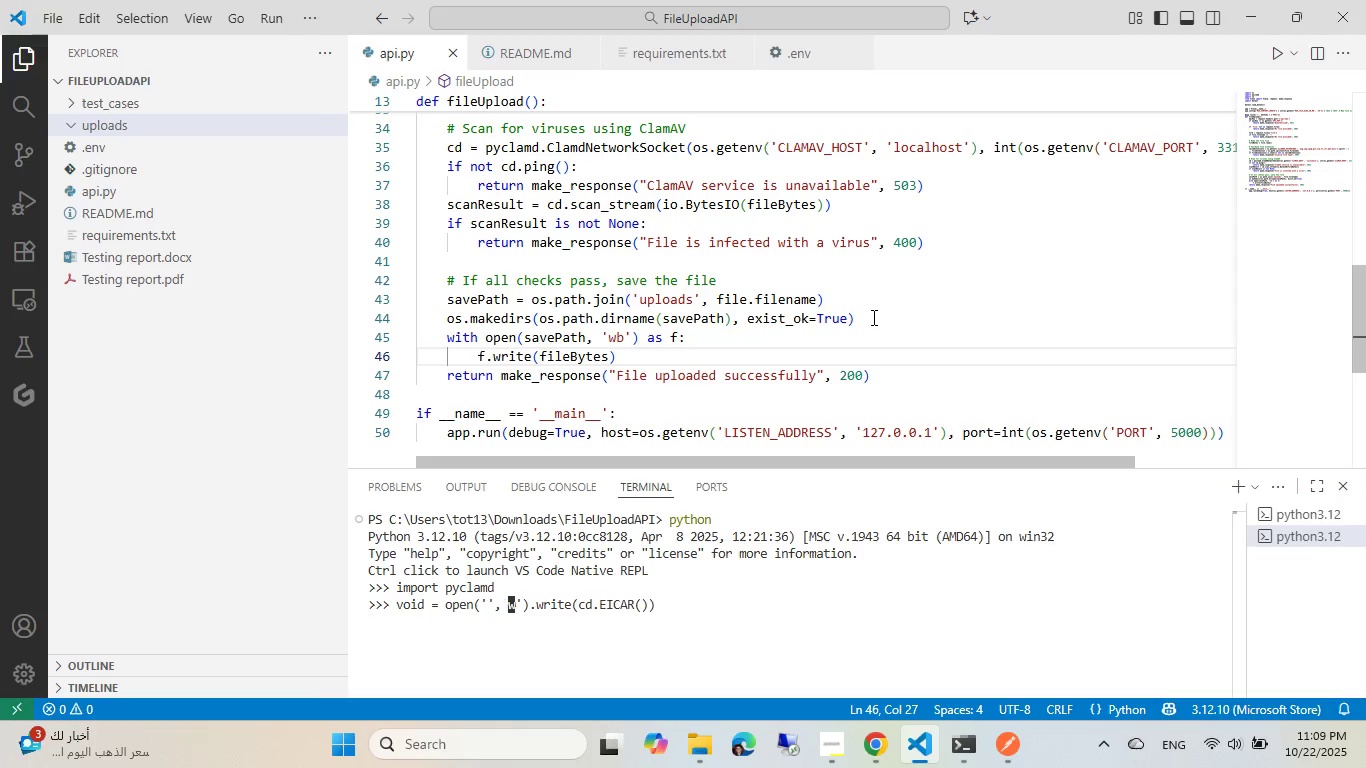 
key(Backspace)
 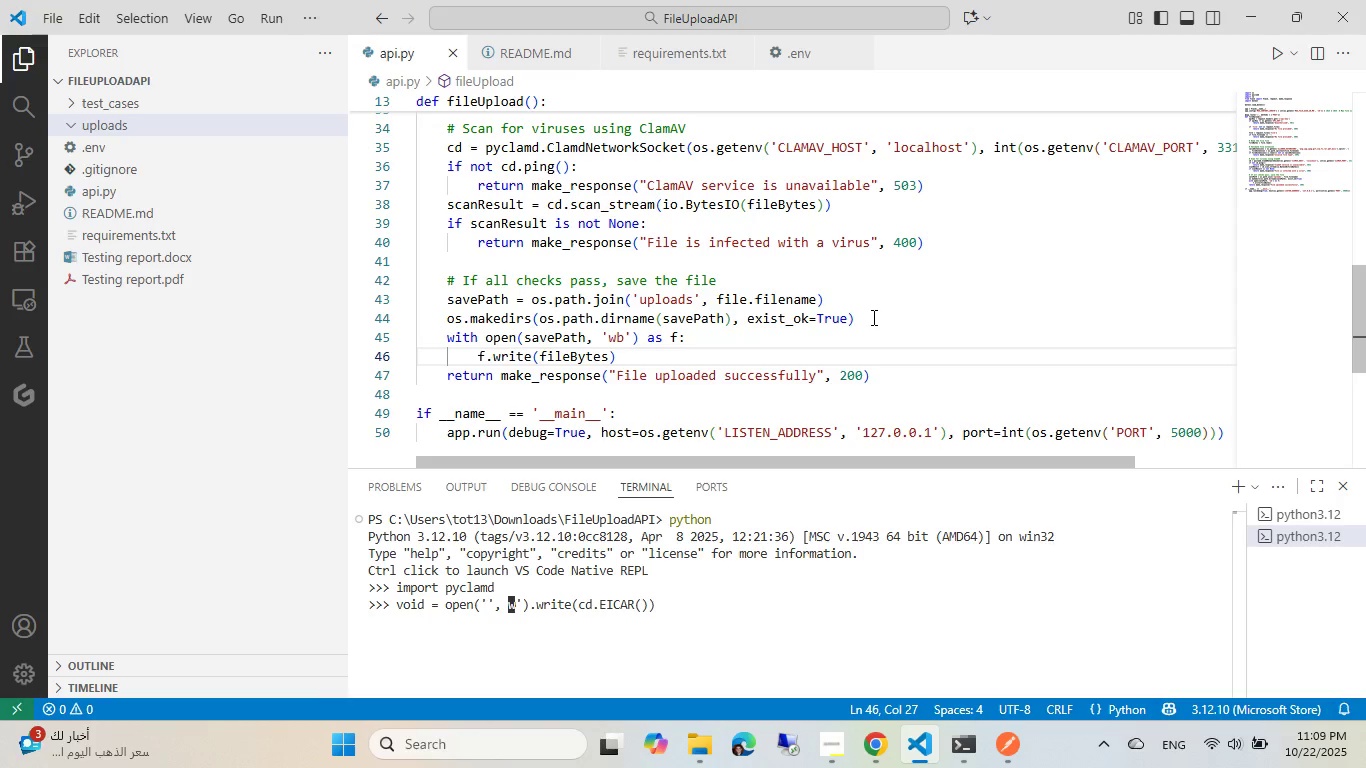 
key(Quote)
 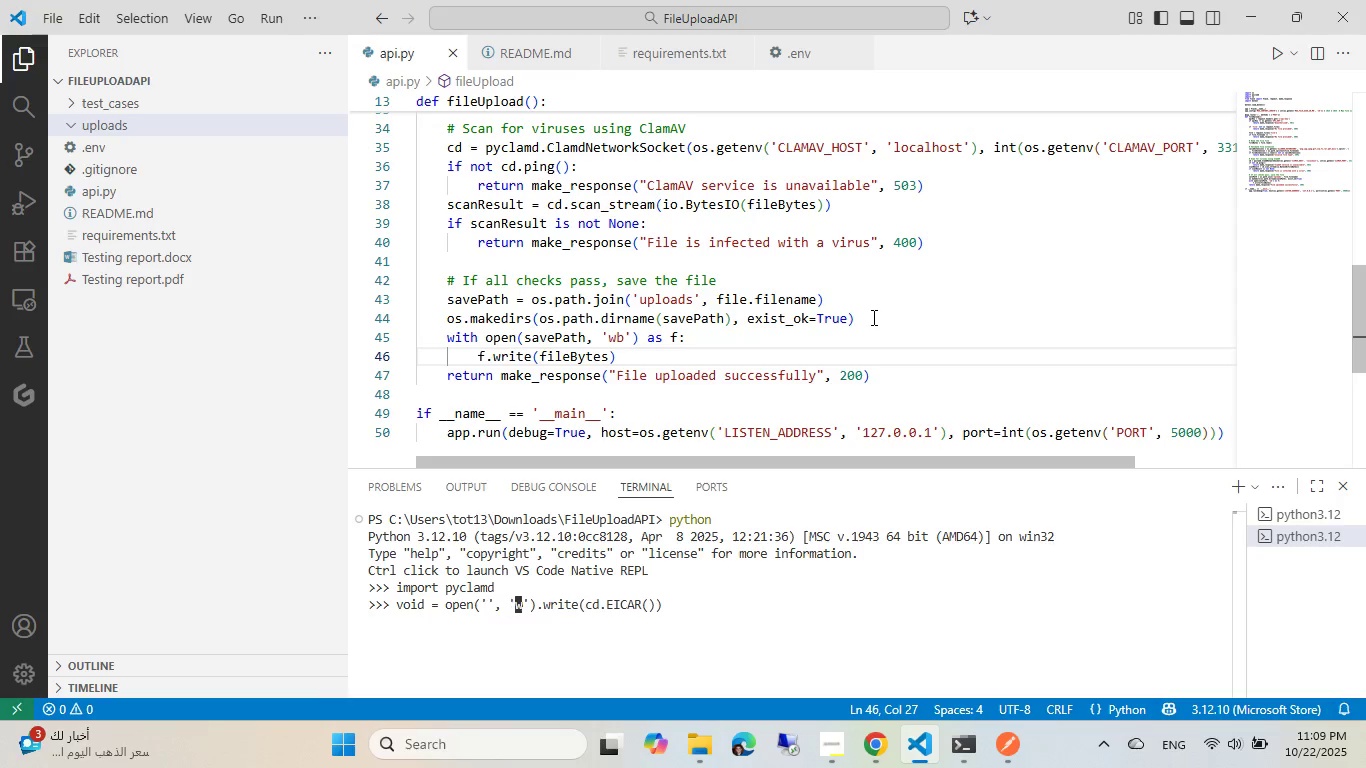 
key(ArrowLeft)
 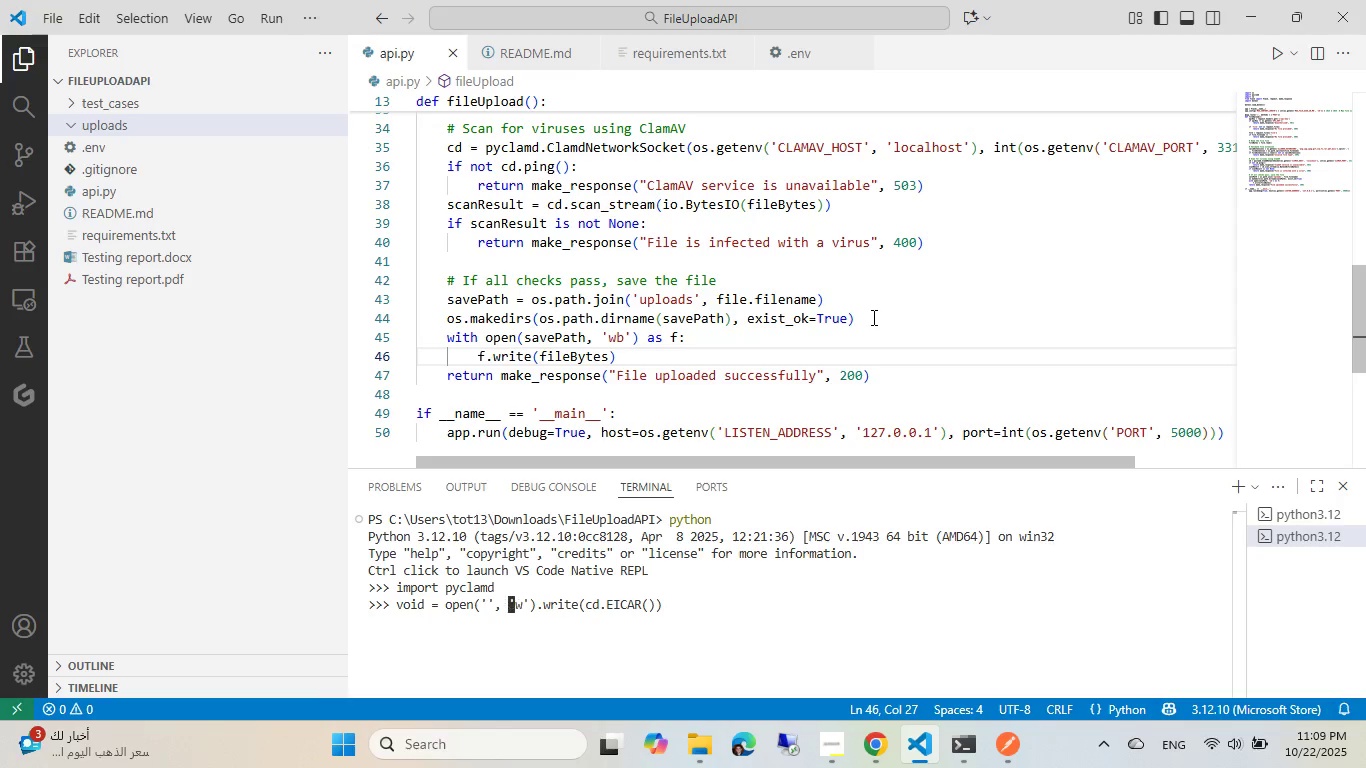 
key(ArrowLeft)
 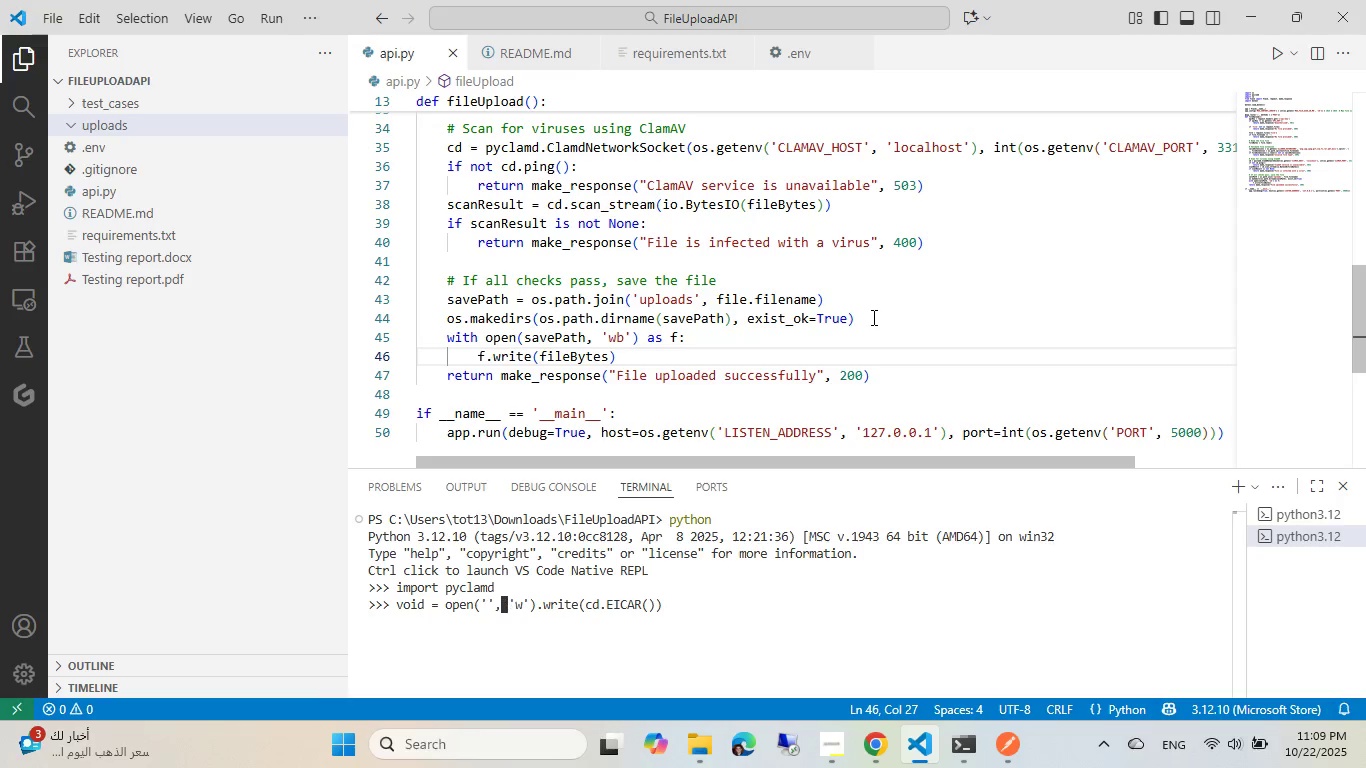 
key(ArrowLeft)
 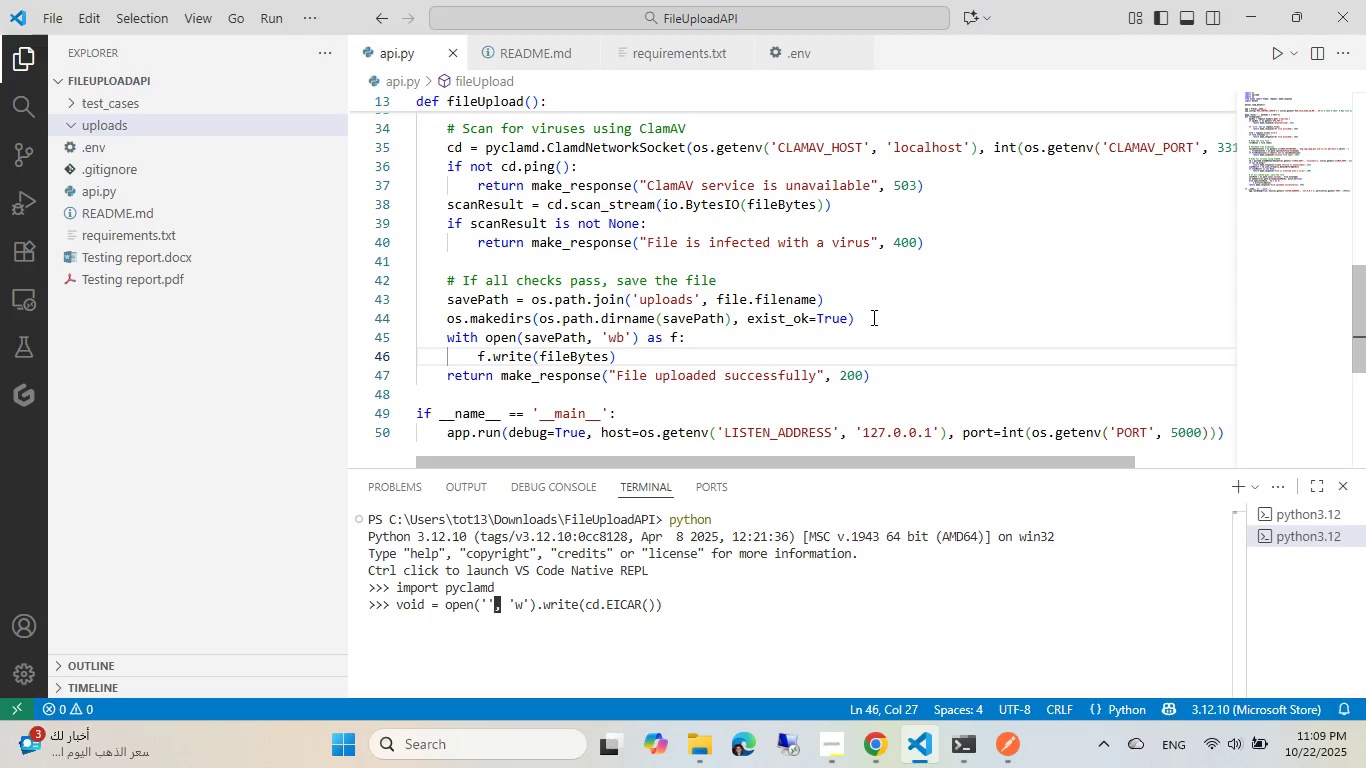 
key(ArrowLeft)
 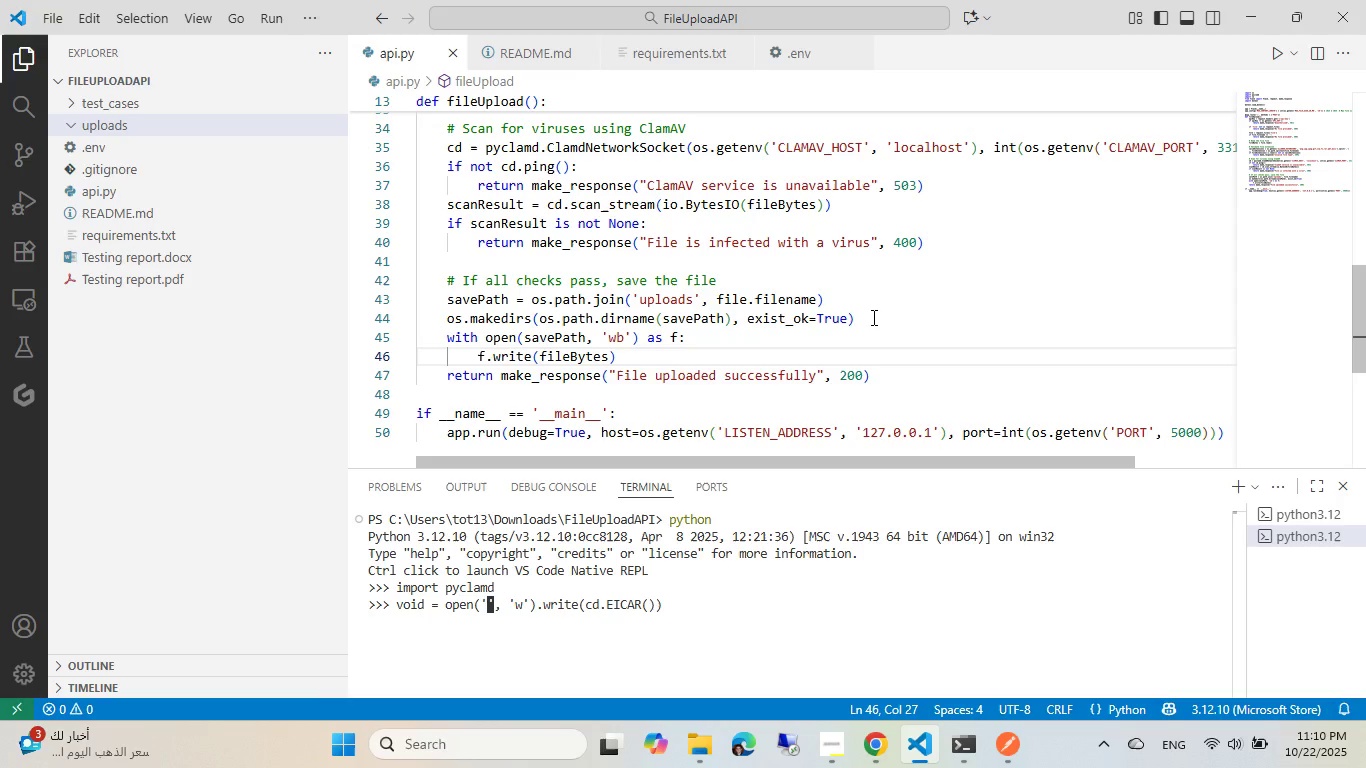 
wait(18.09)
 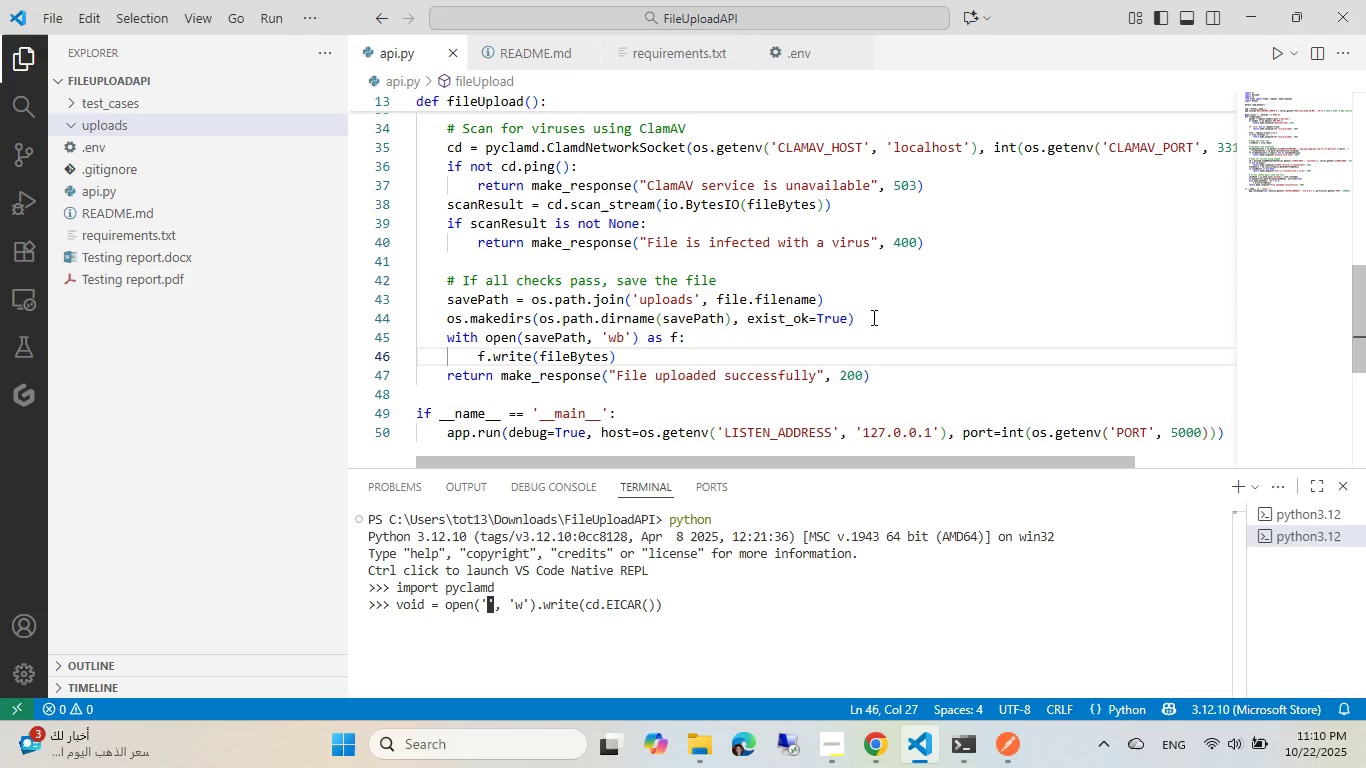 
type(av_testfile.txt)
 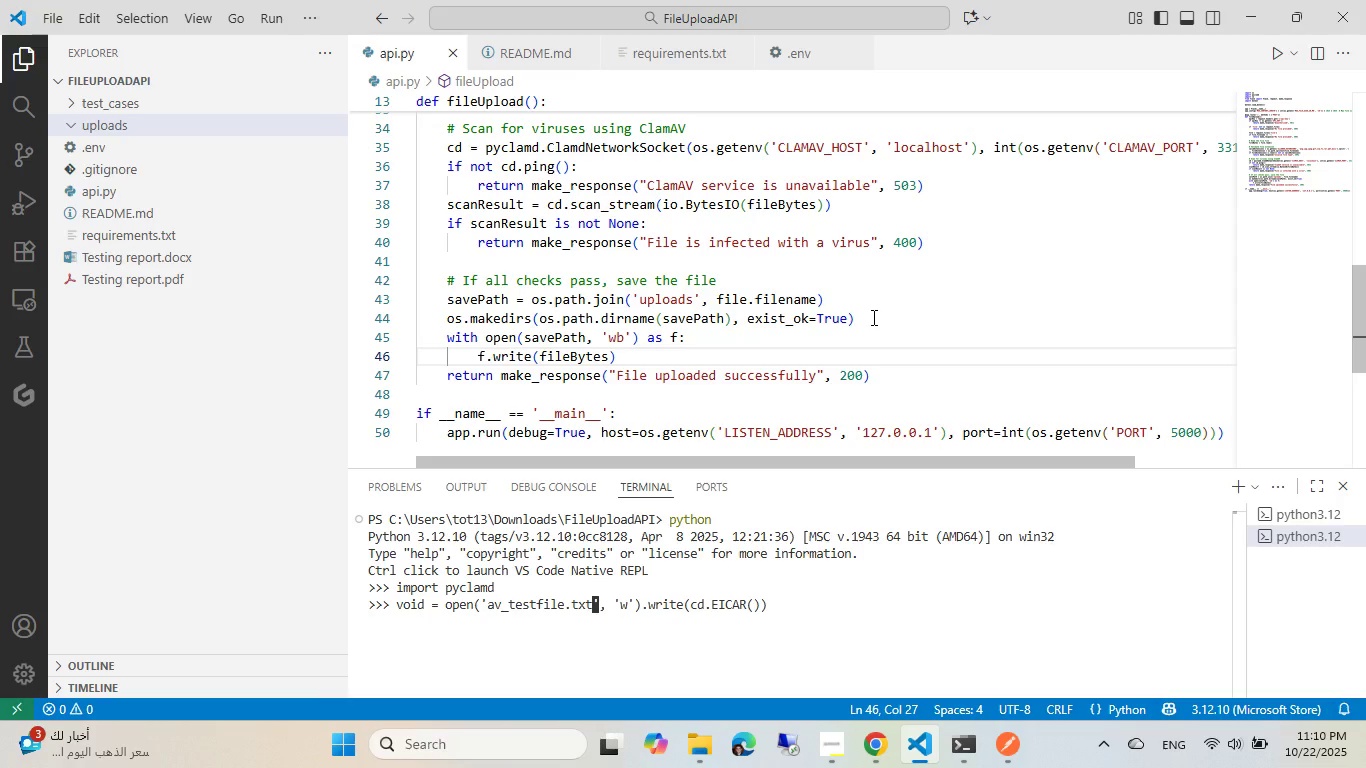 
key(Enter)
 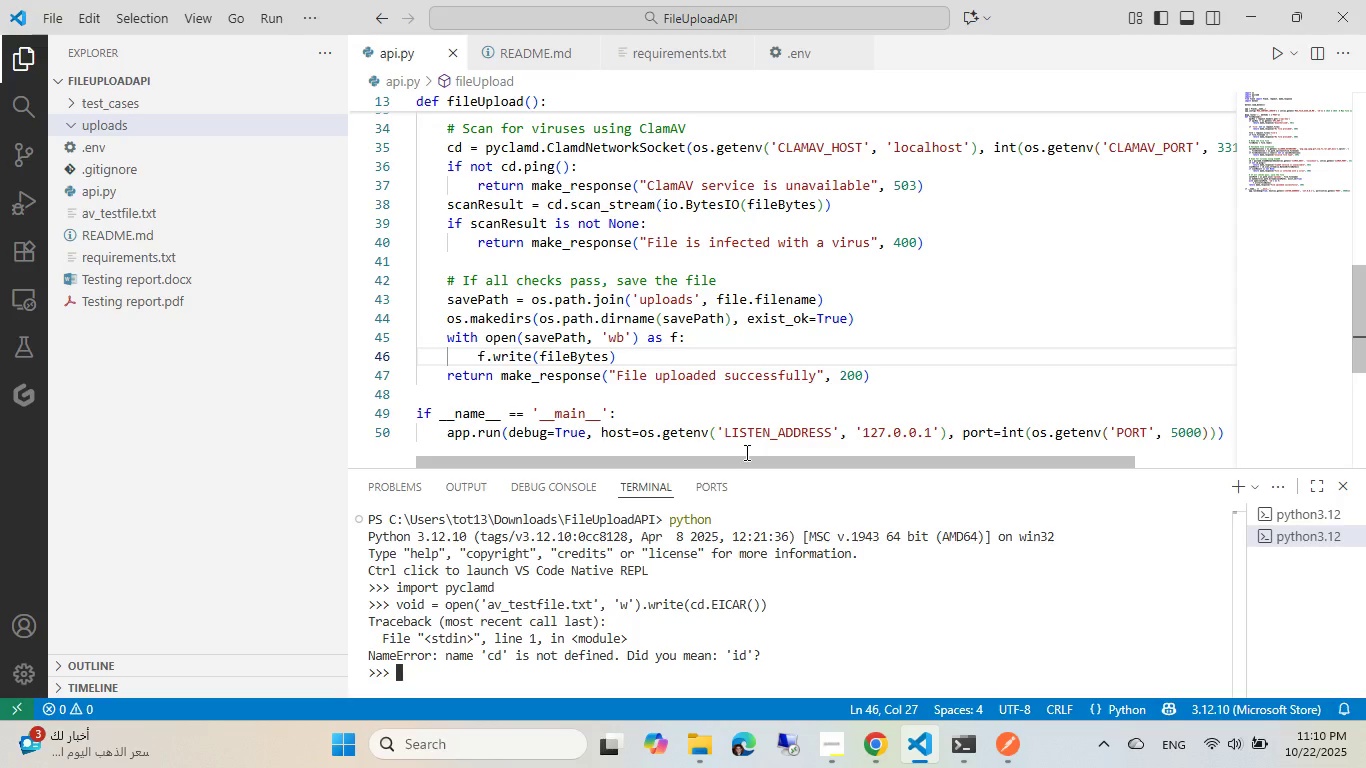 
wait(6.35)
 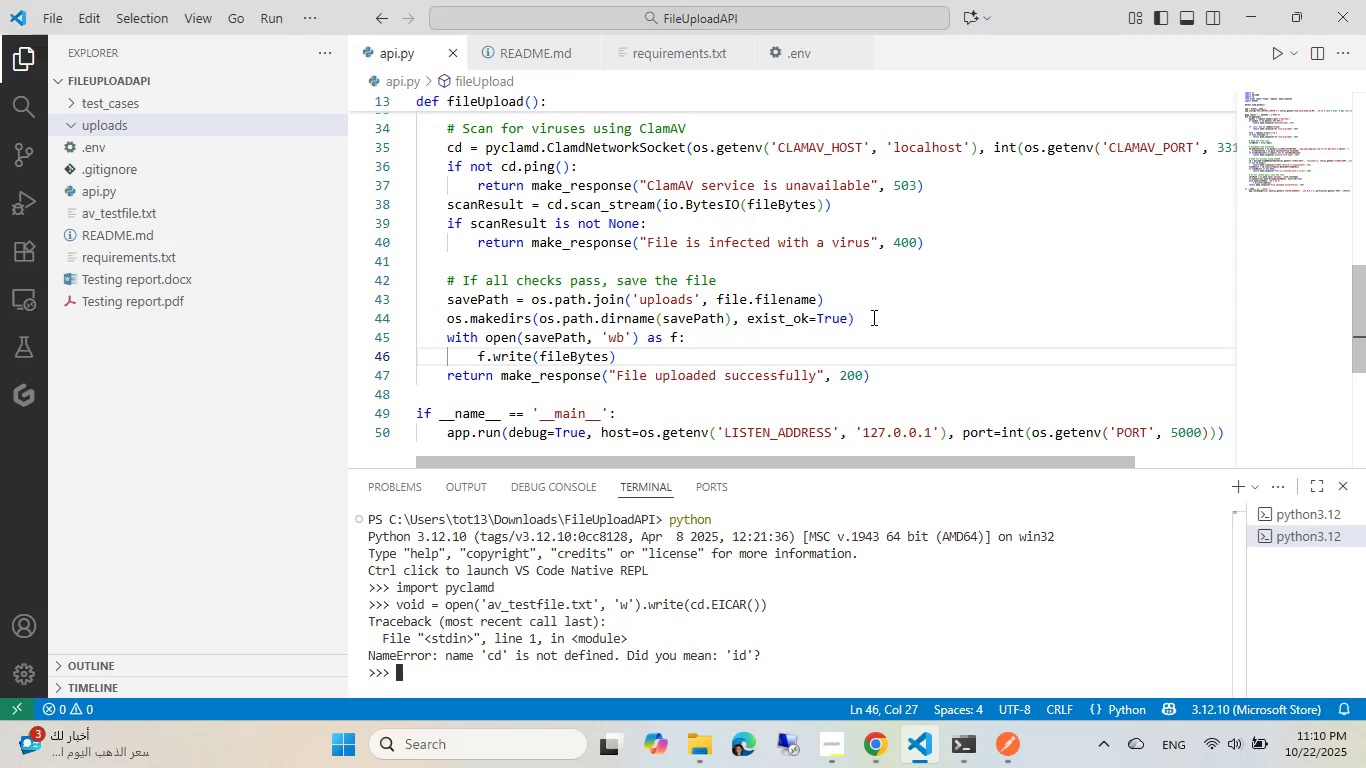 
scroll: coordinate [612, 436], scroll_direction: up, amount: 5.0
 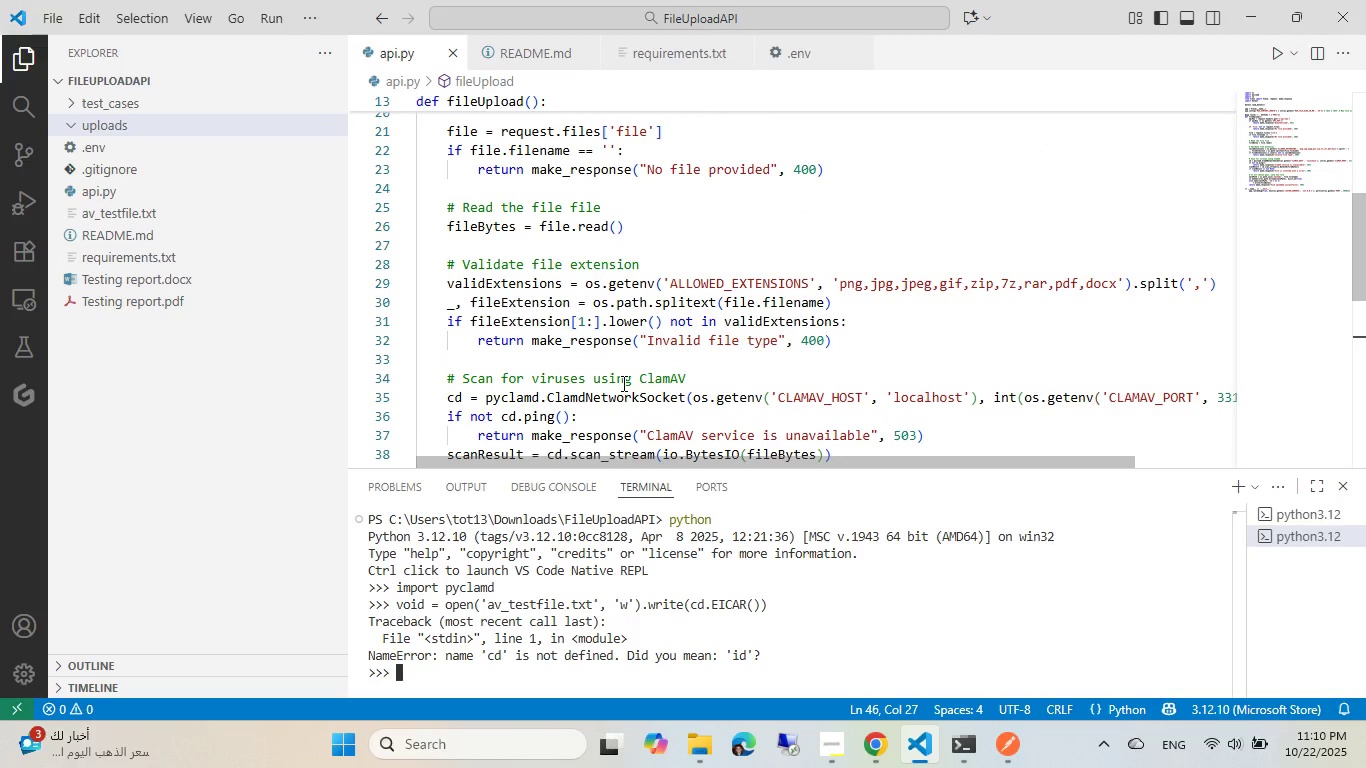 
left_click([622, 383])
 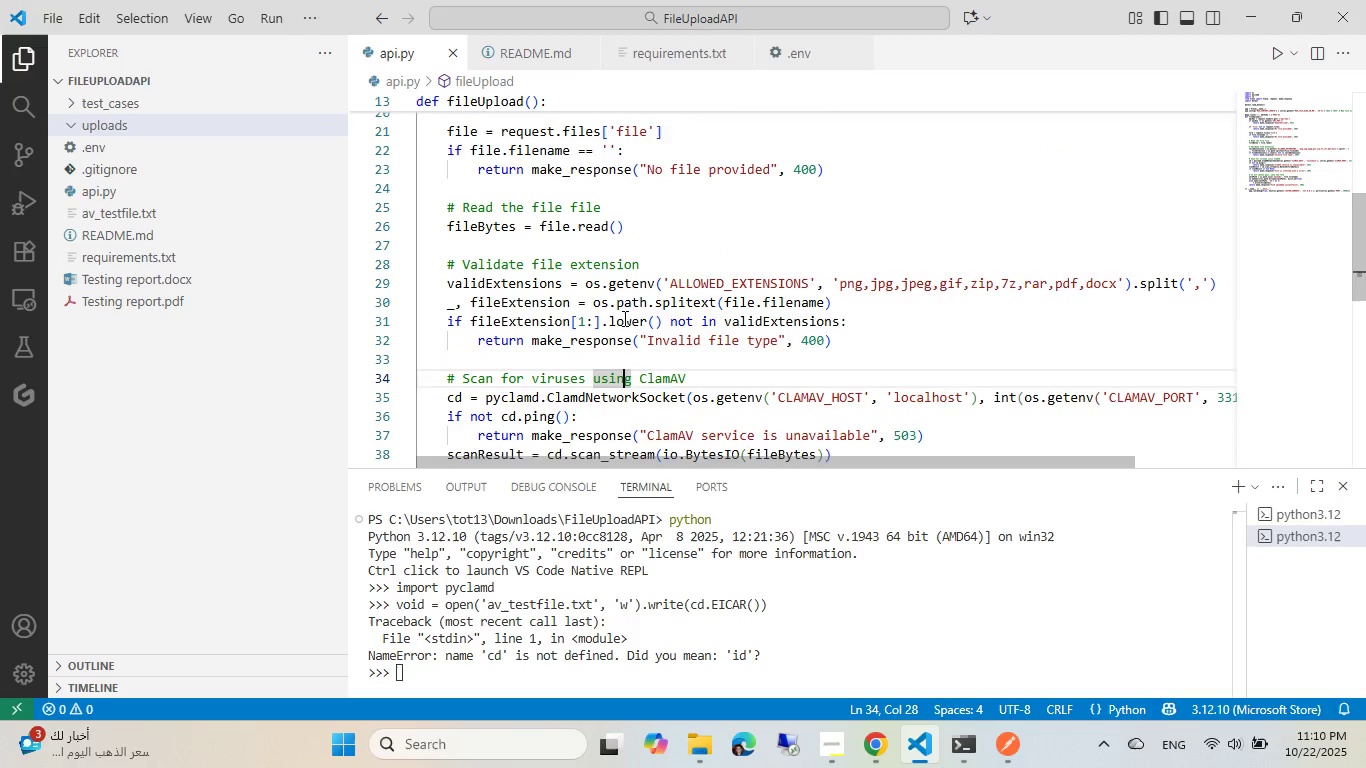 
scroll: coordinate [623, 318], scroll_direction: down, amount: 1.0
 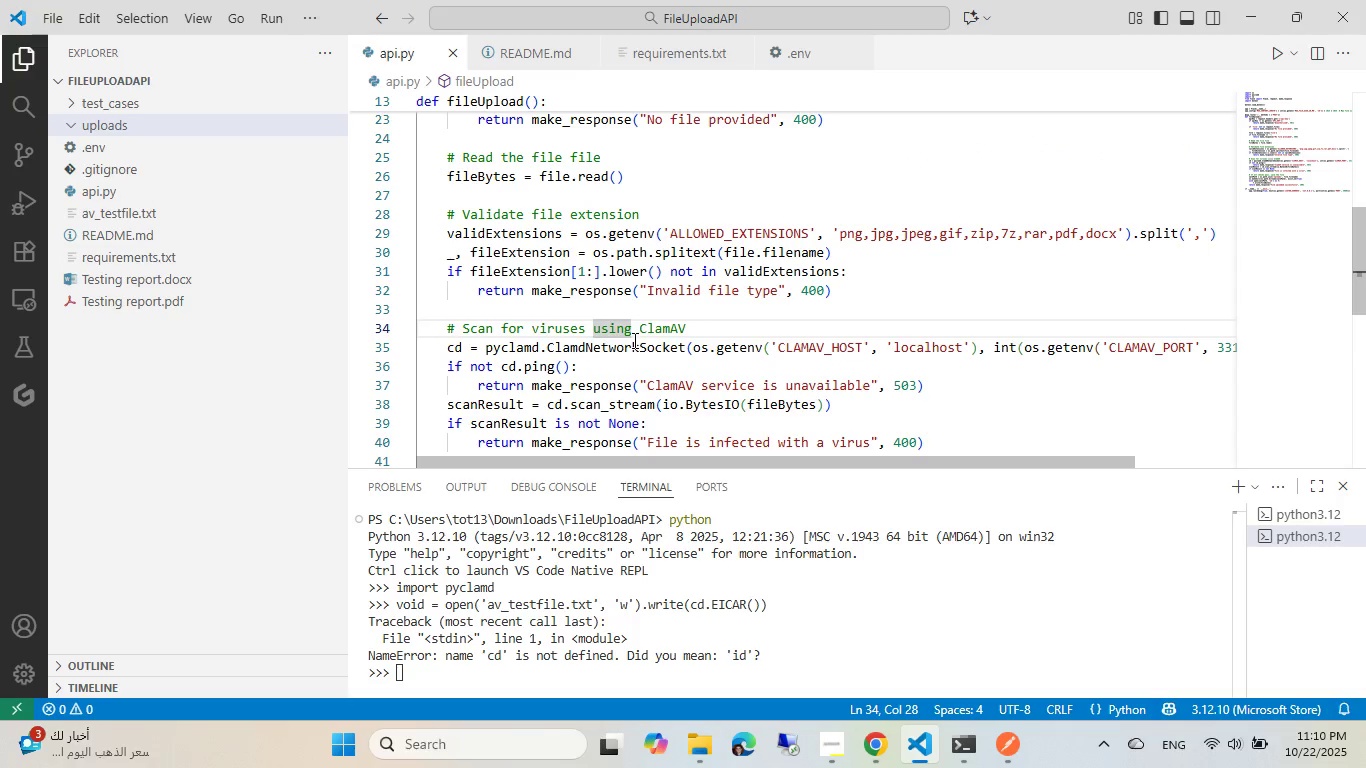 
left_click([633, 340])
 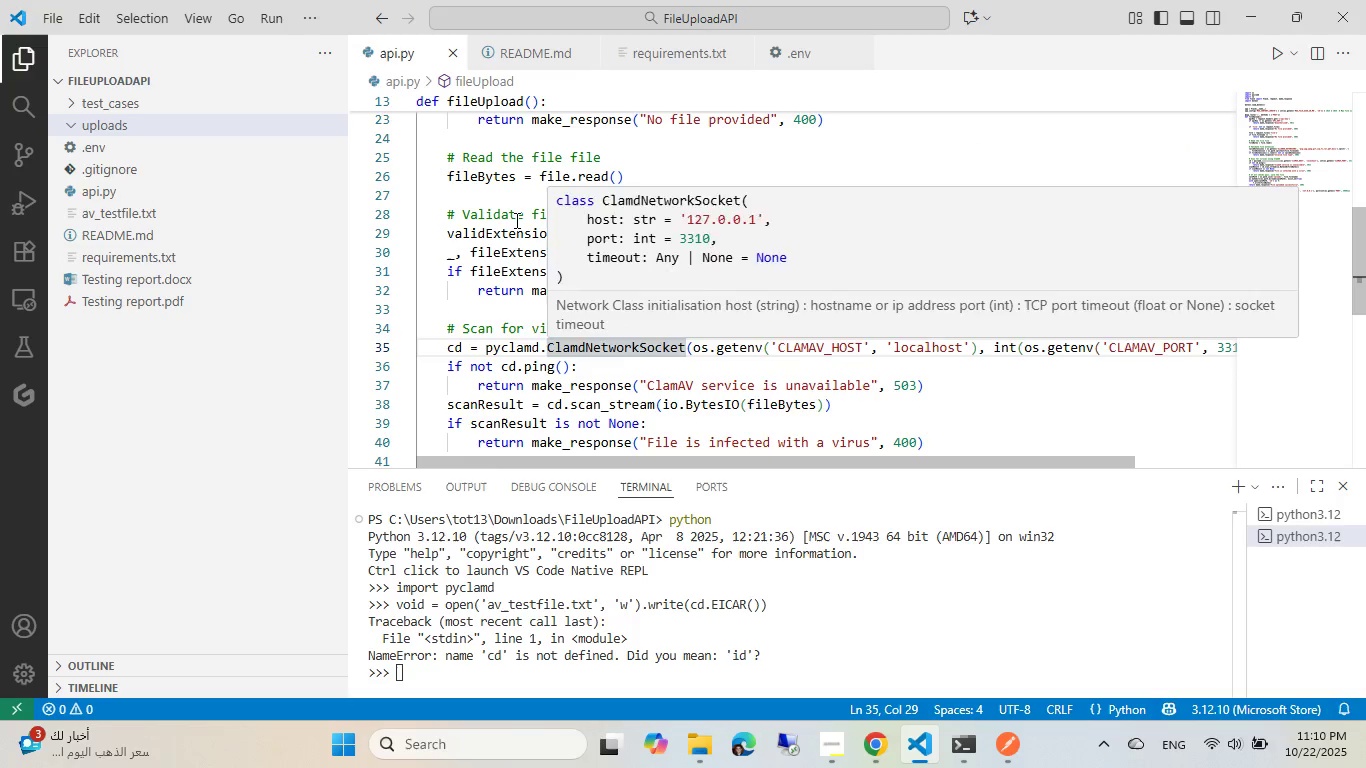 
key(Home)
 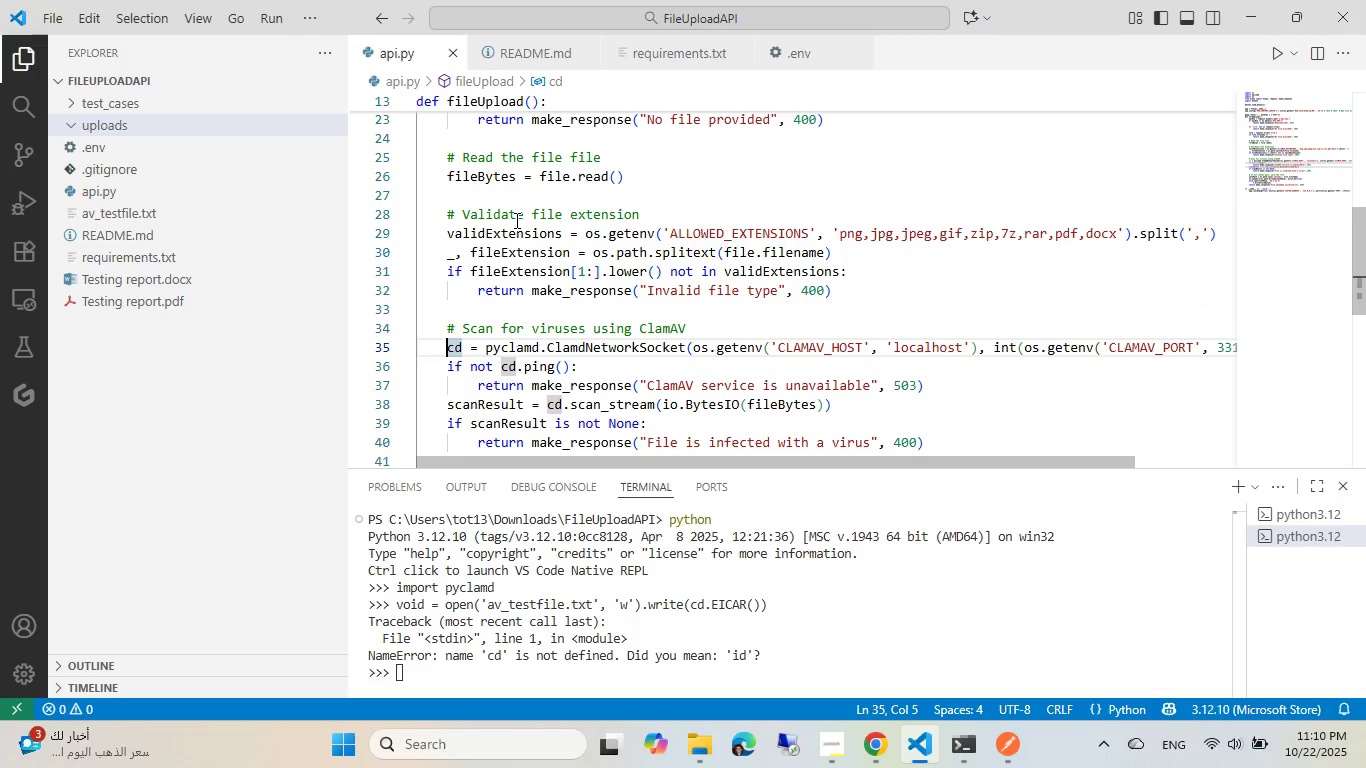 
key(Shift+End)
 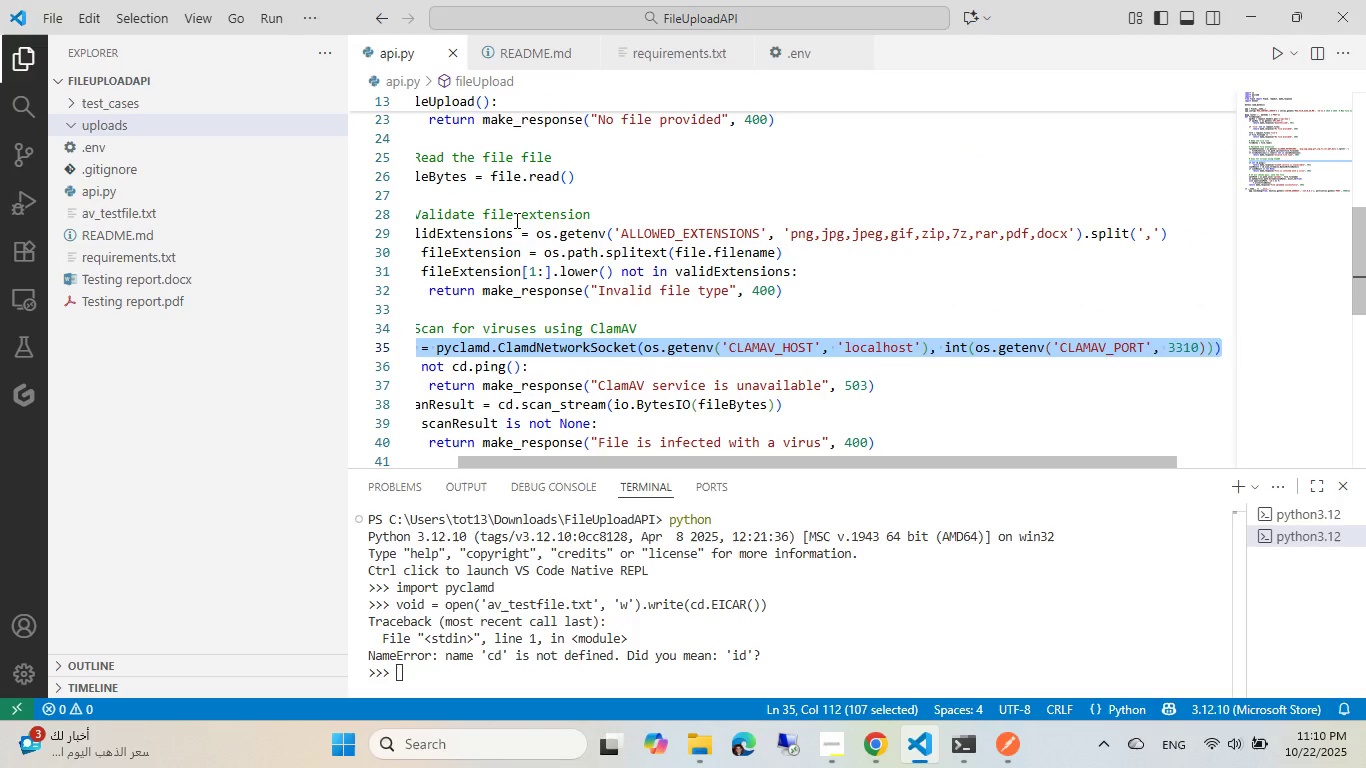 
key(Control+C)
 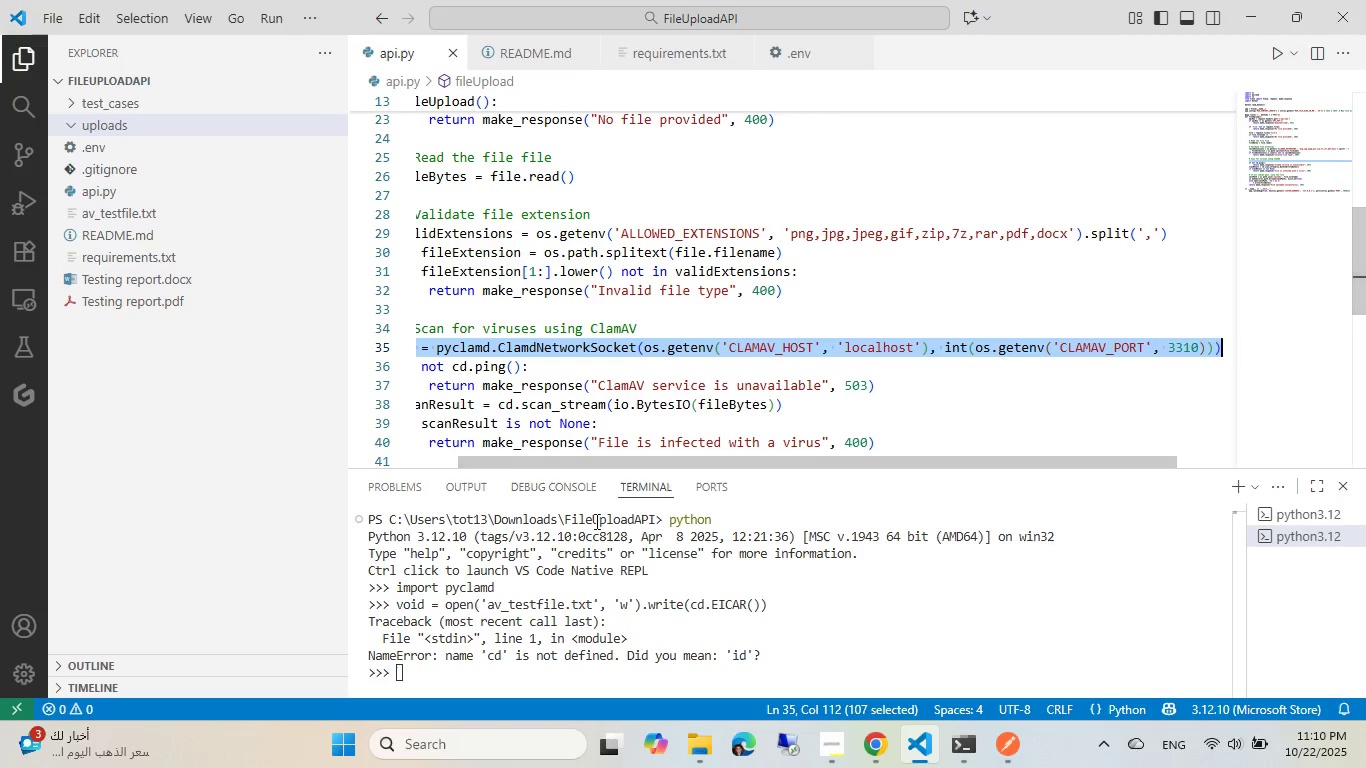 
left_click([662, 583])
 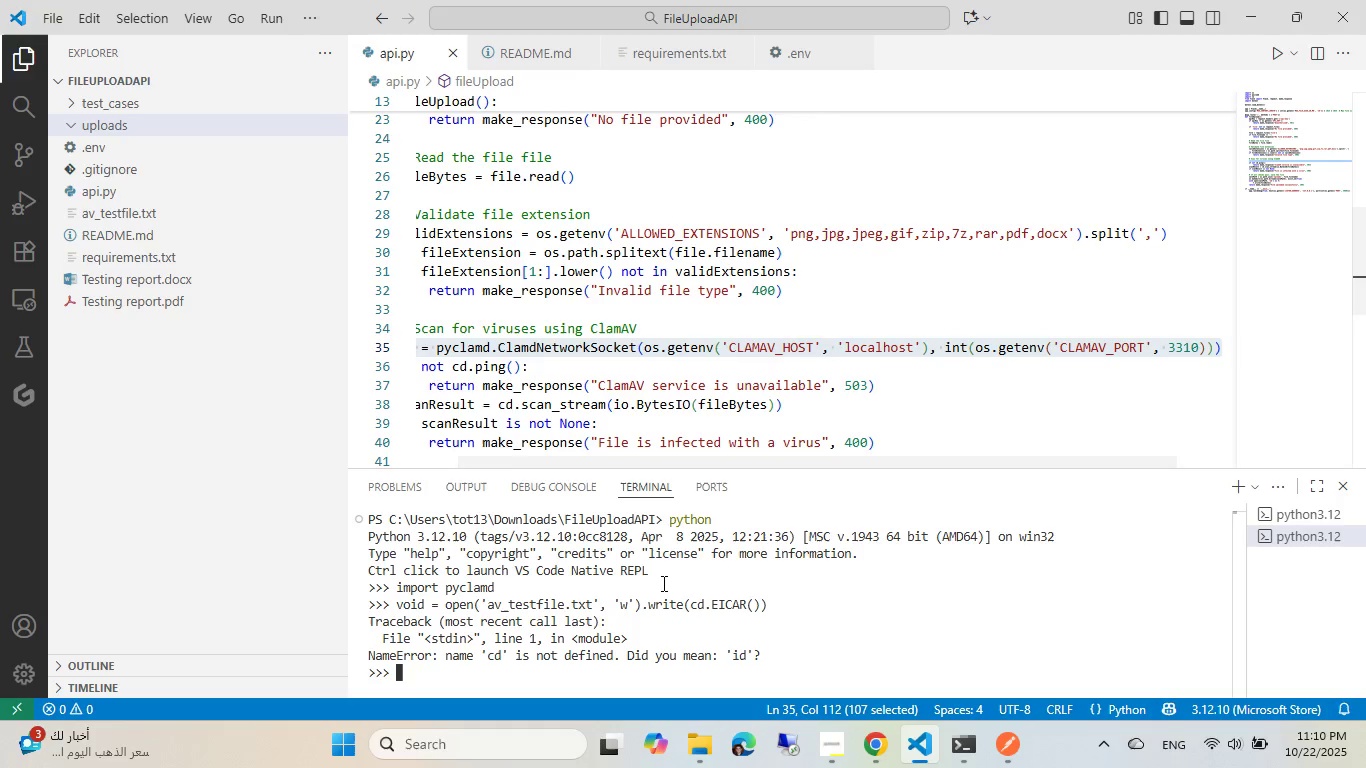 
key(Control+ControlLeft)
 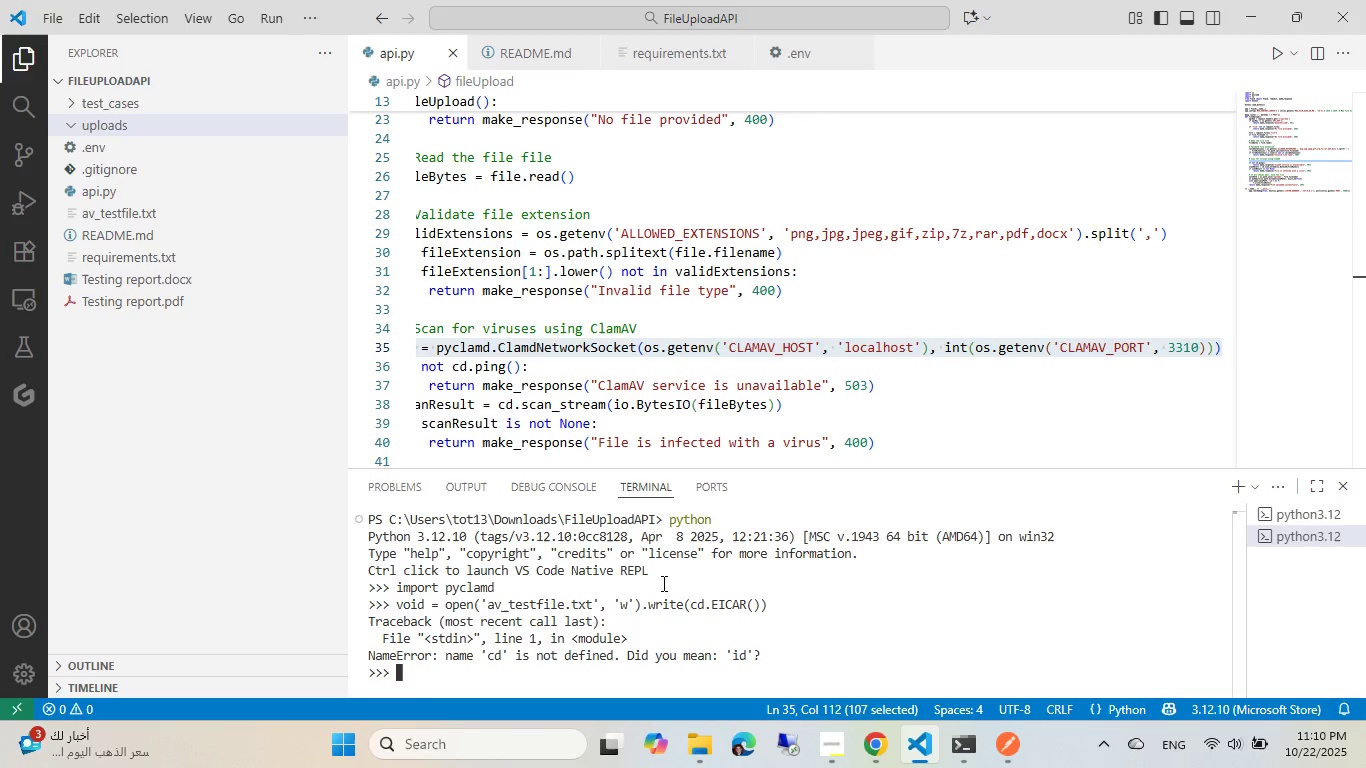 
key(Control+V)
 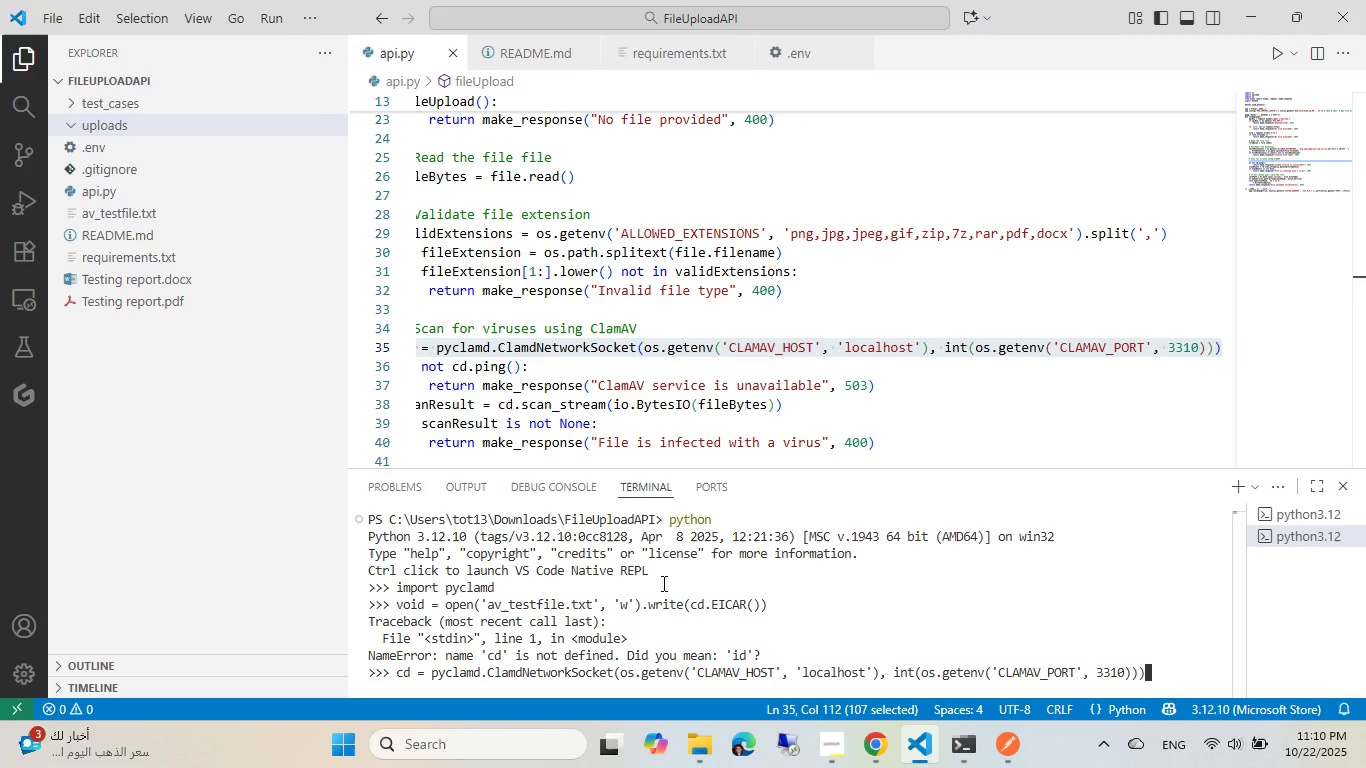 
key(Enter)
 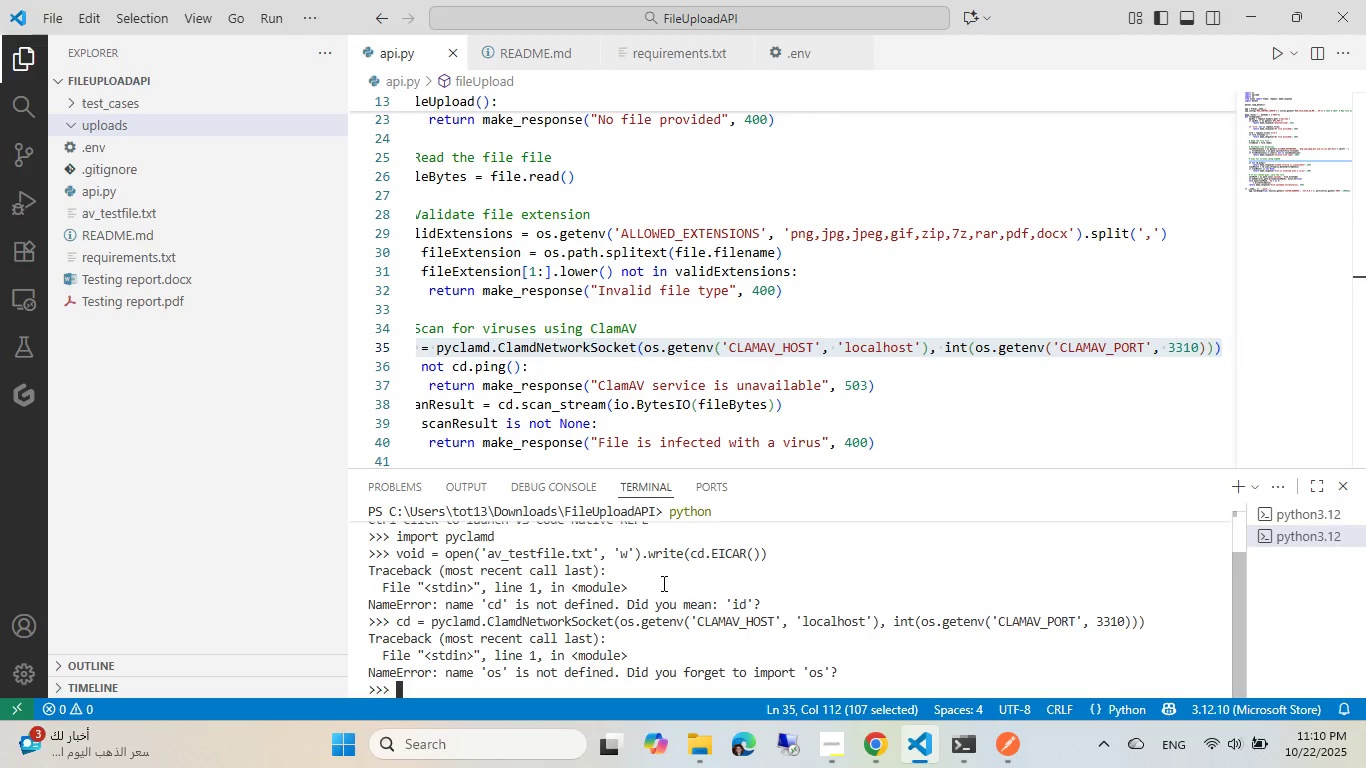 
type(import os)
 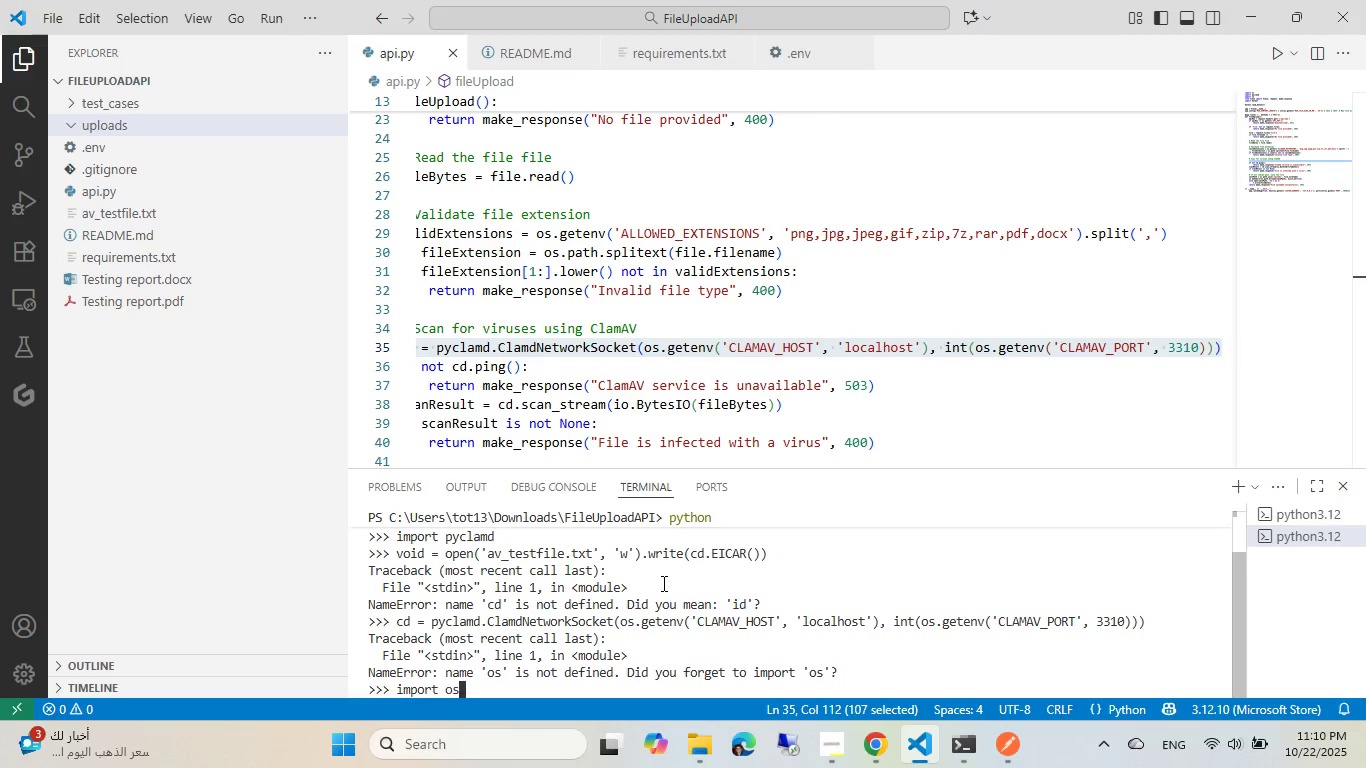 
key(Enter)
 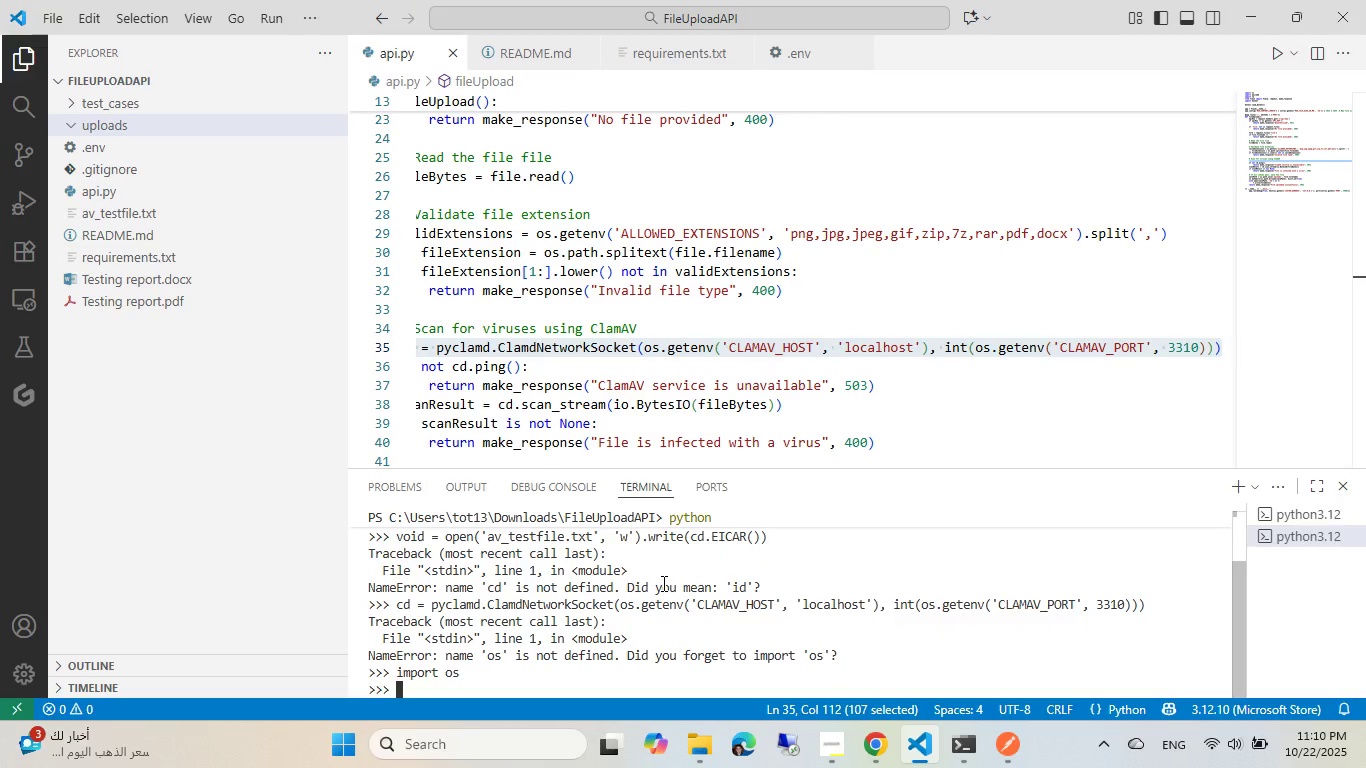 
key(Control+ControlLeft)
 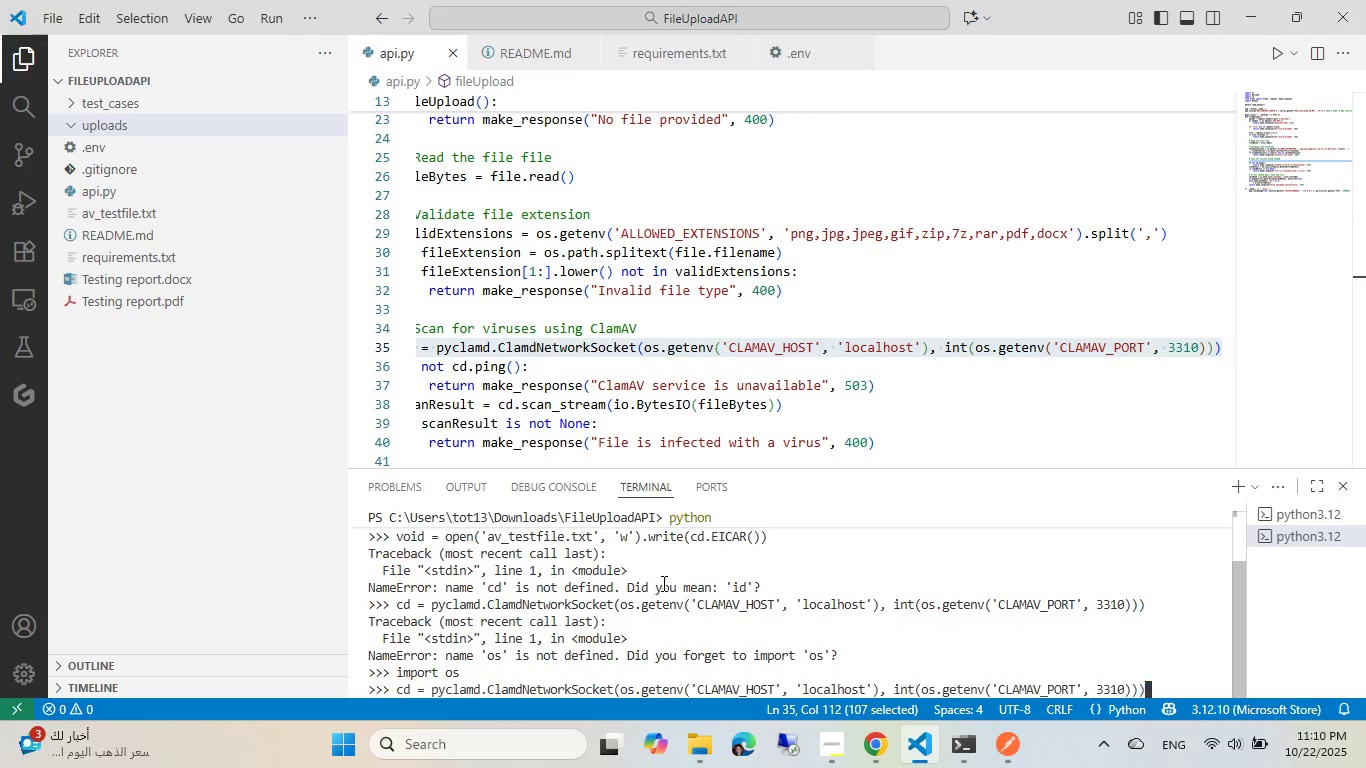 
key(Control+V)
 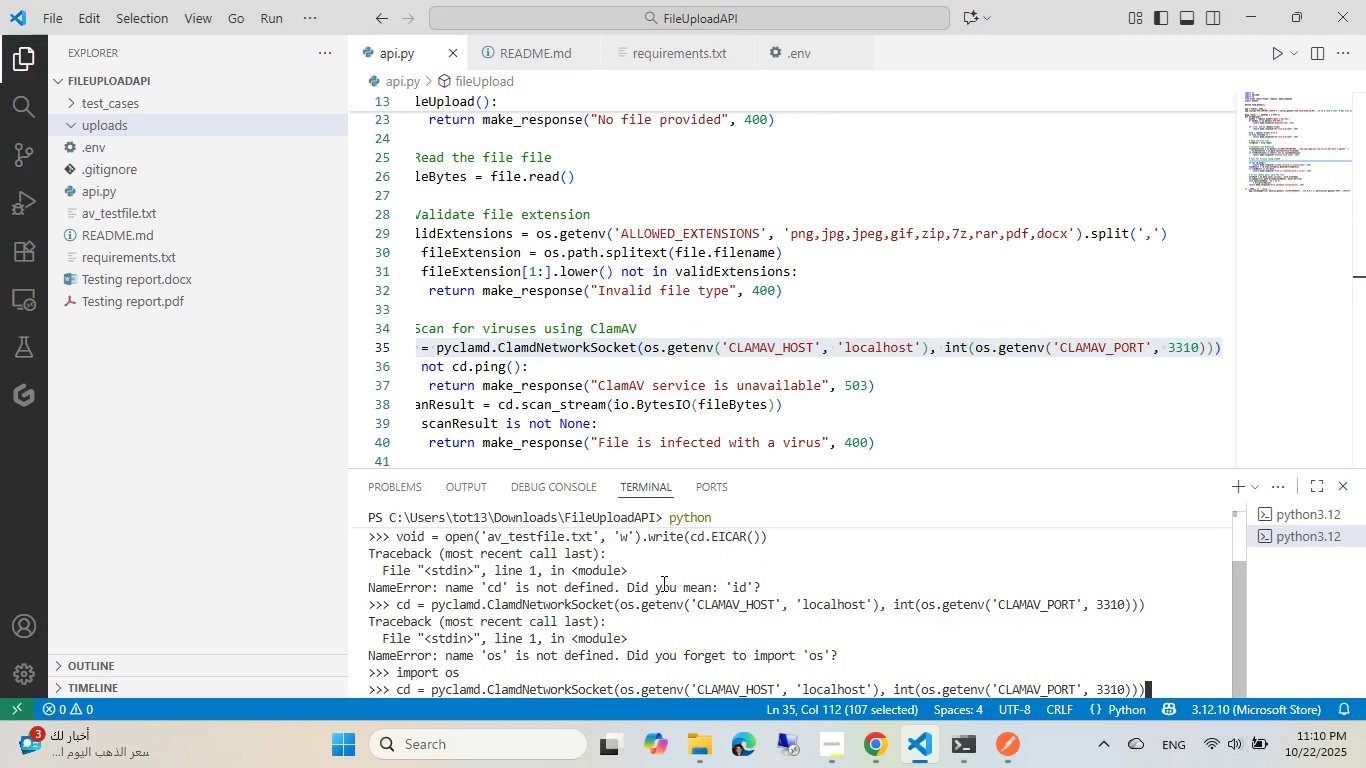 
key(Enter)
 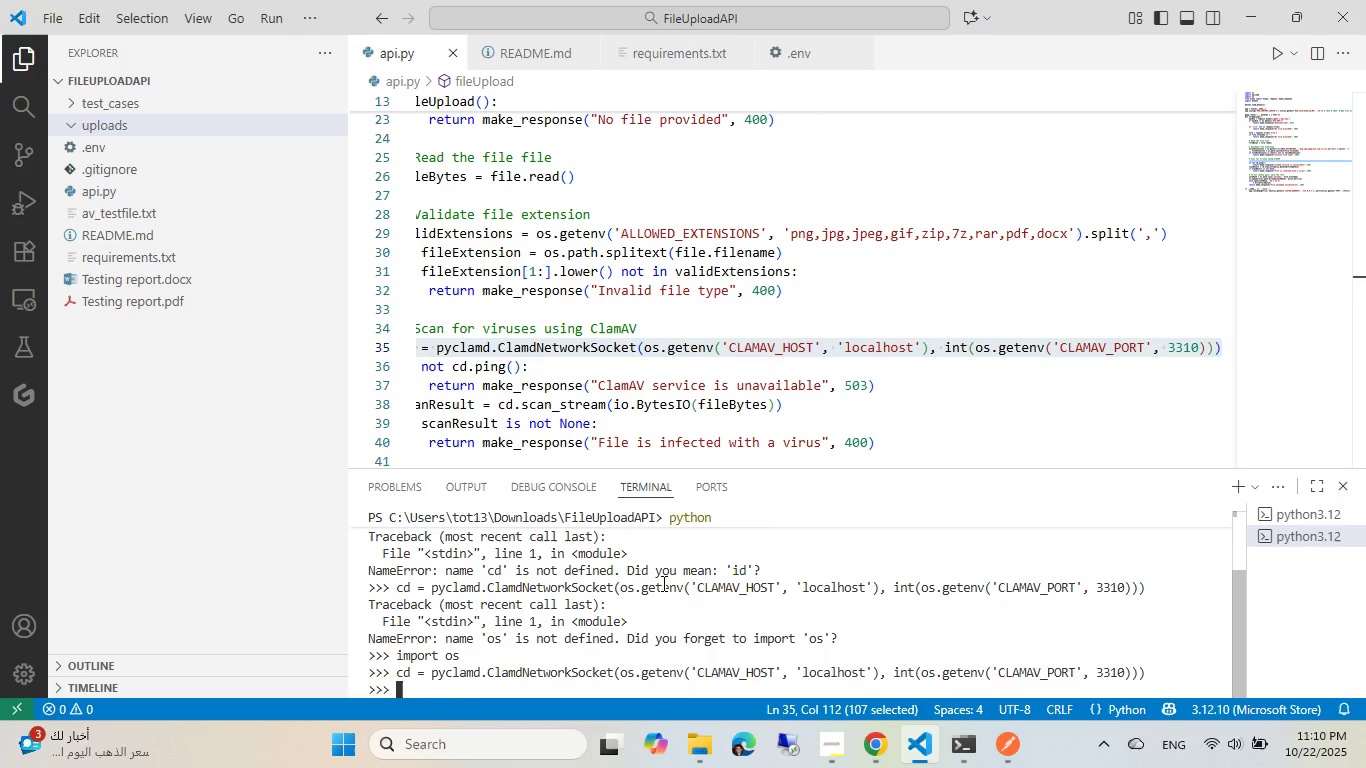 
key(ArrowUp)
 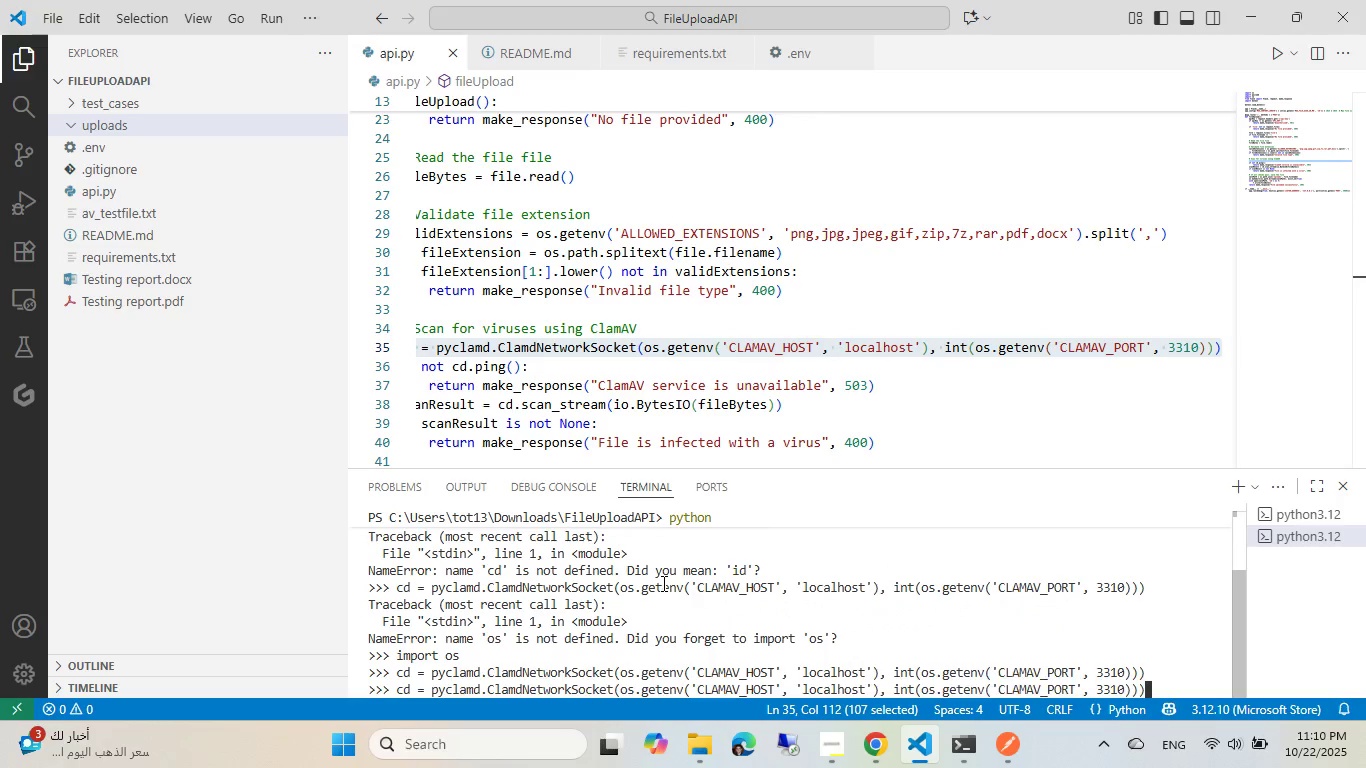 
key(ArrowUp)
 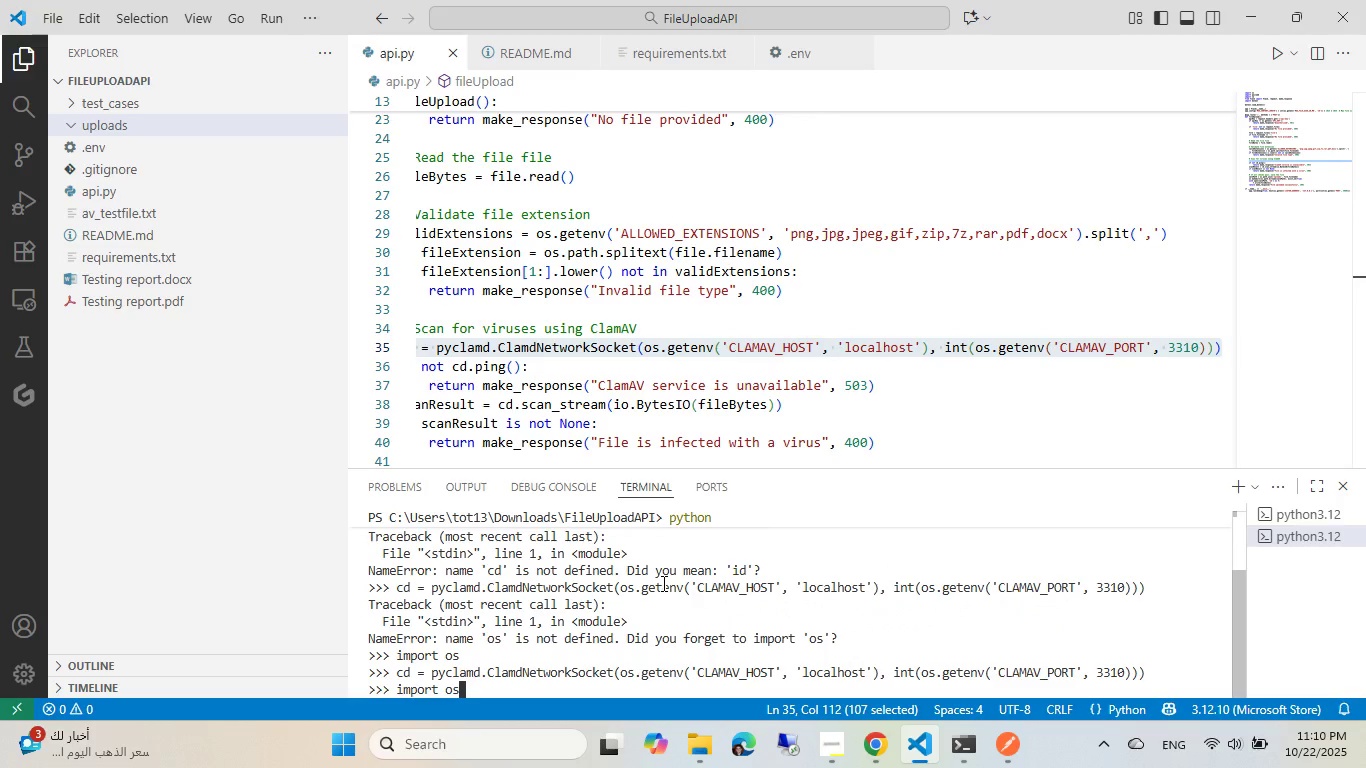 
key(ArrowUp)
 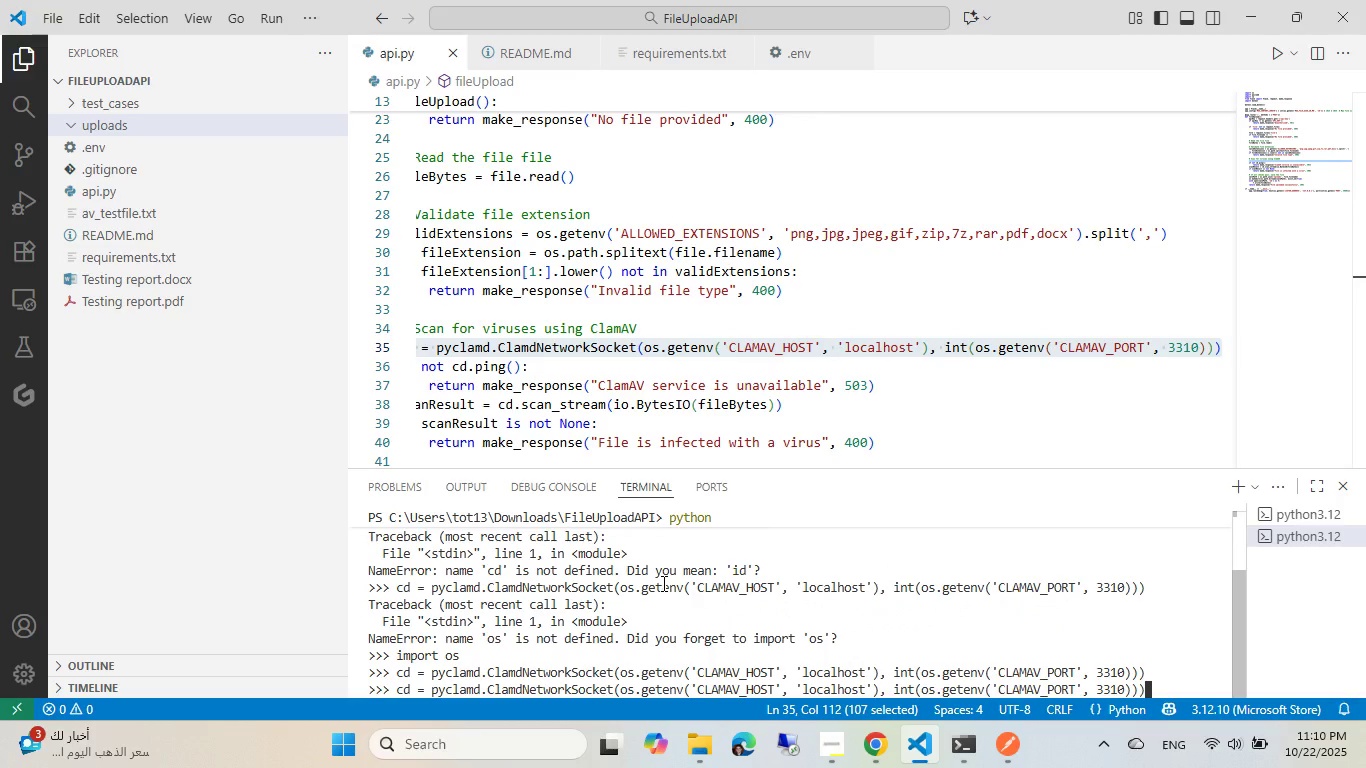 
key(ArrowUp)
 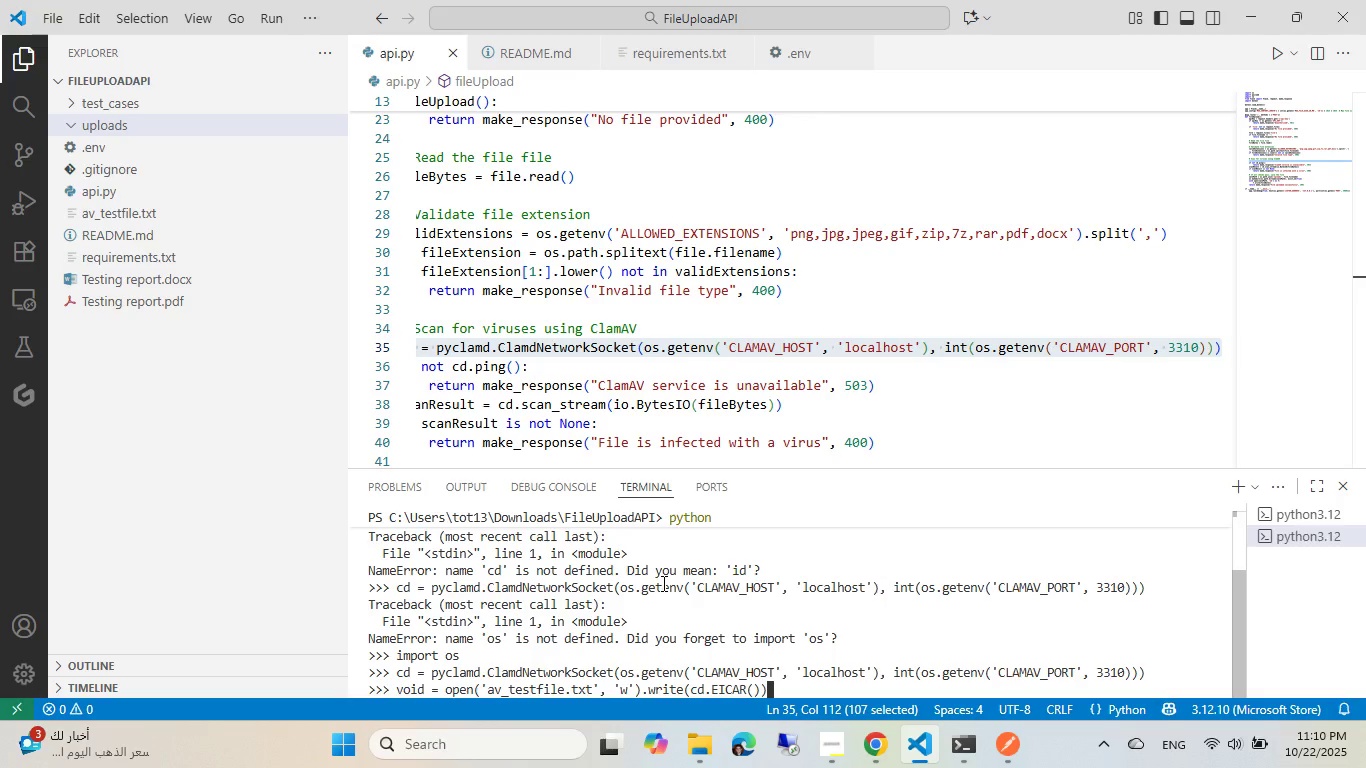 
key(Enter)
 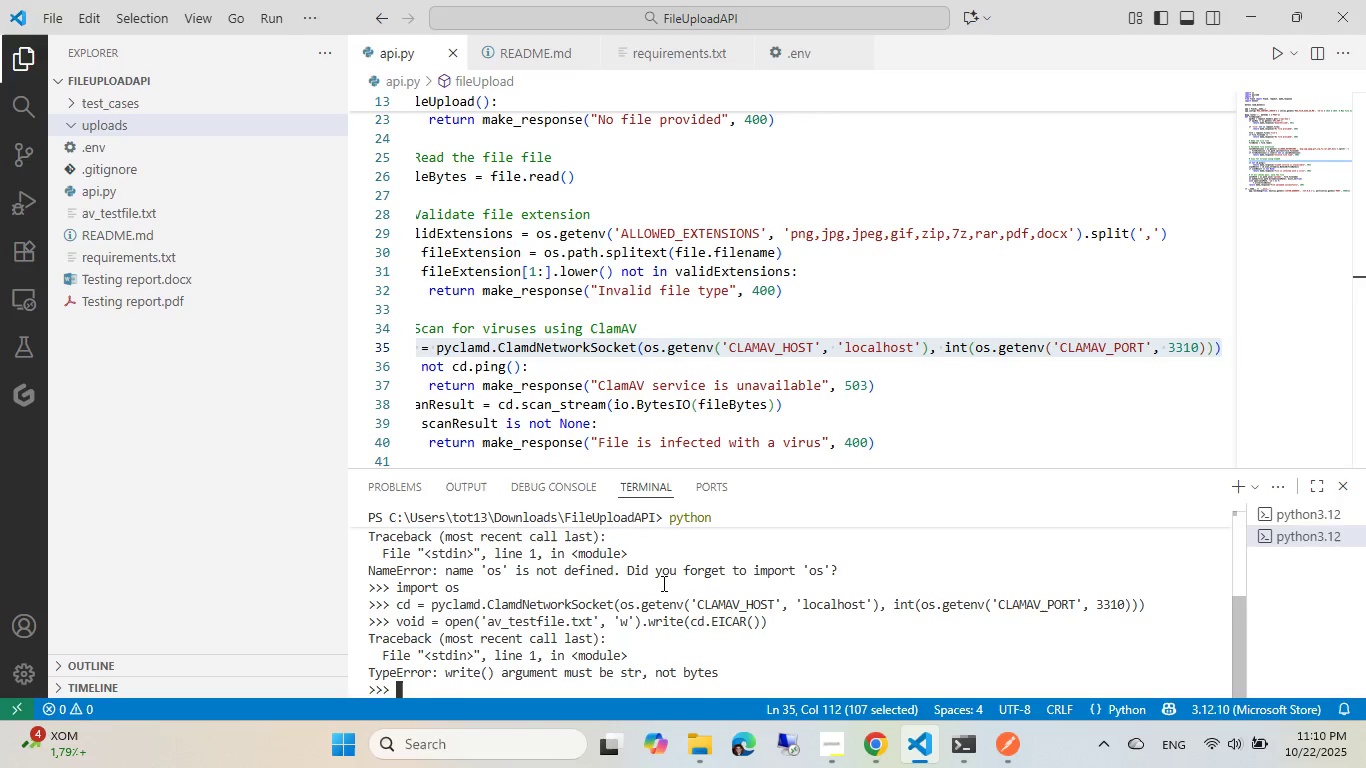 
wait(13.27)
 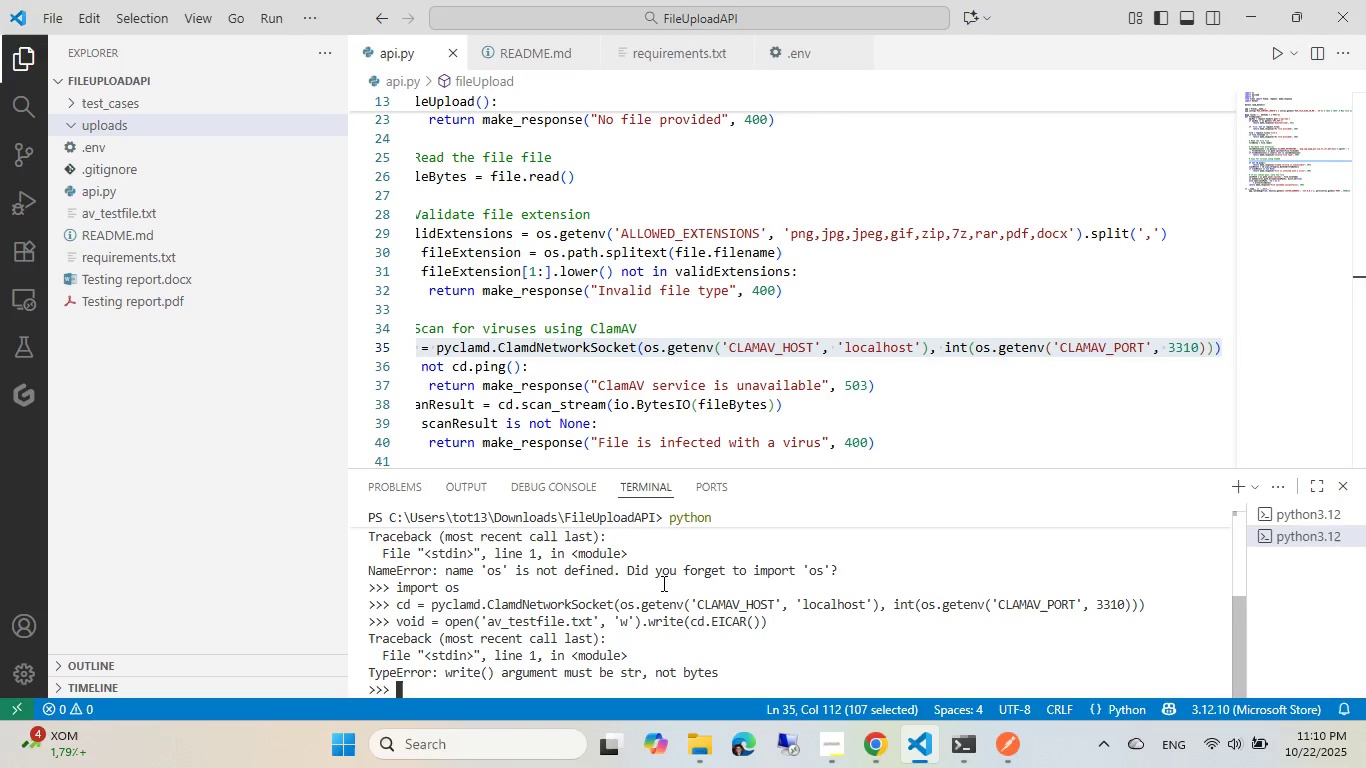 
left_click([888, 756])
 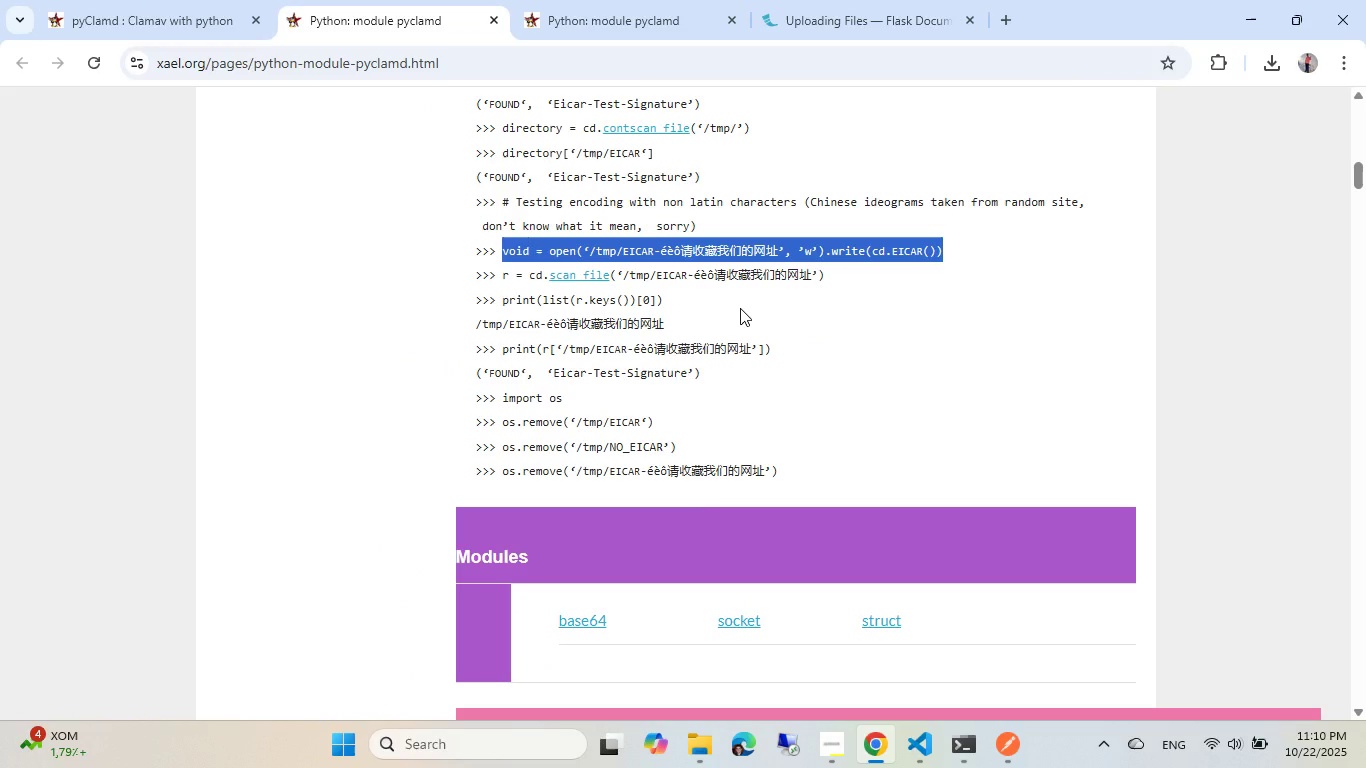 
left_click([740, 308])
 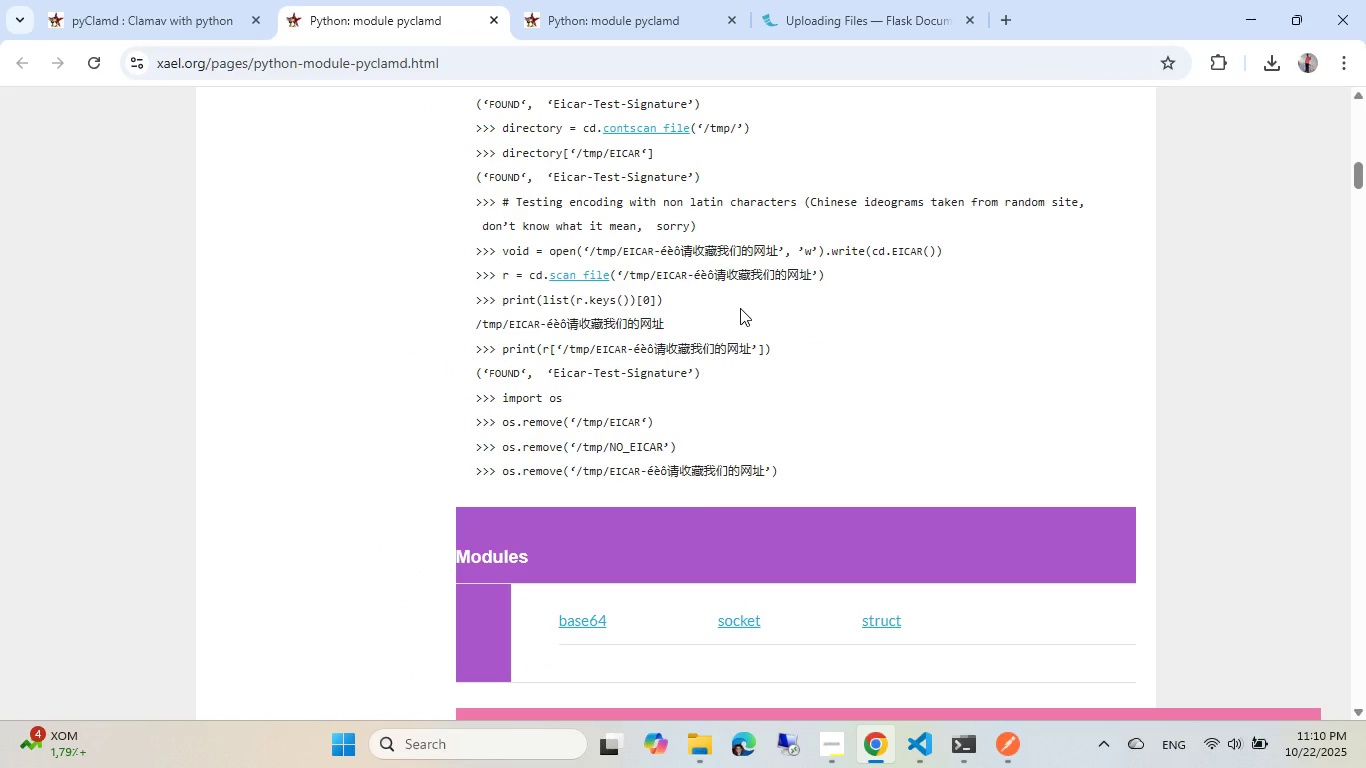 
scroll: coordinate [700, 294], scroll_direction: up, amount: 3.0
 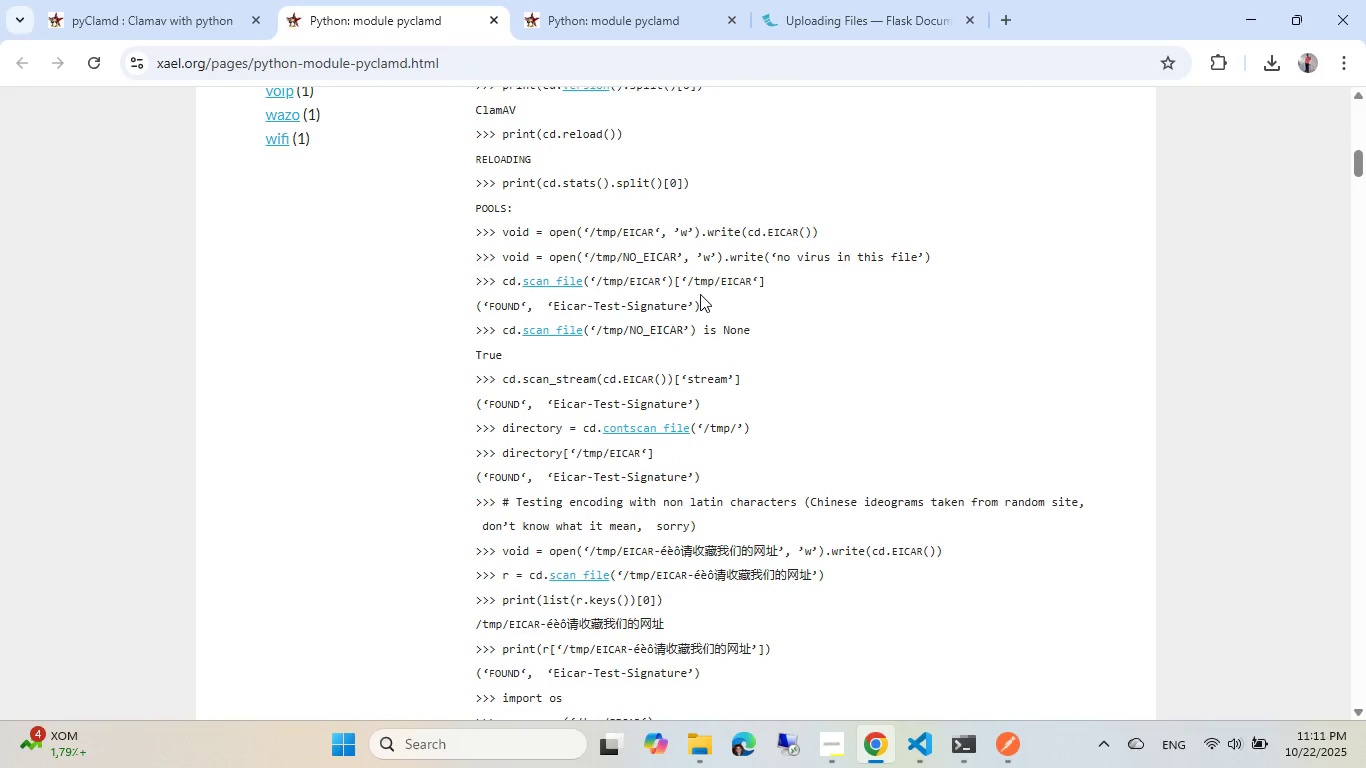 
scroll: coordinate [700, 294], scroll_direction: down, amount: 1.0
 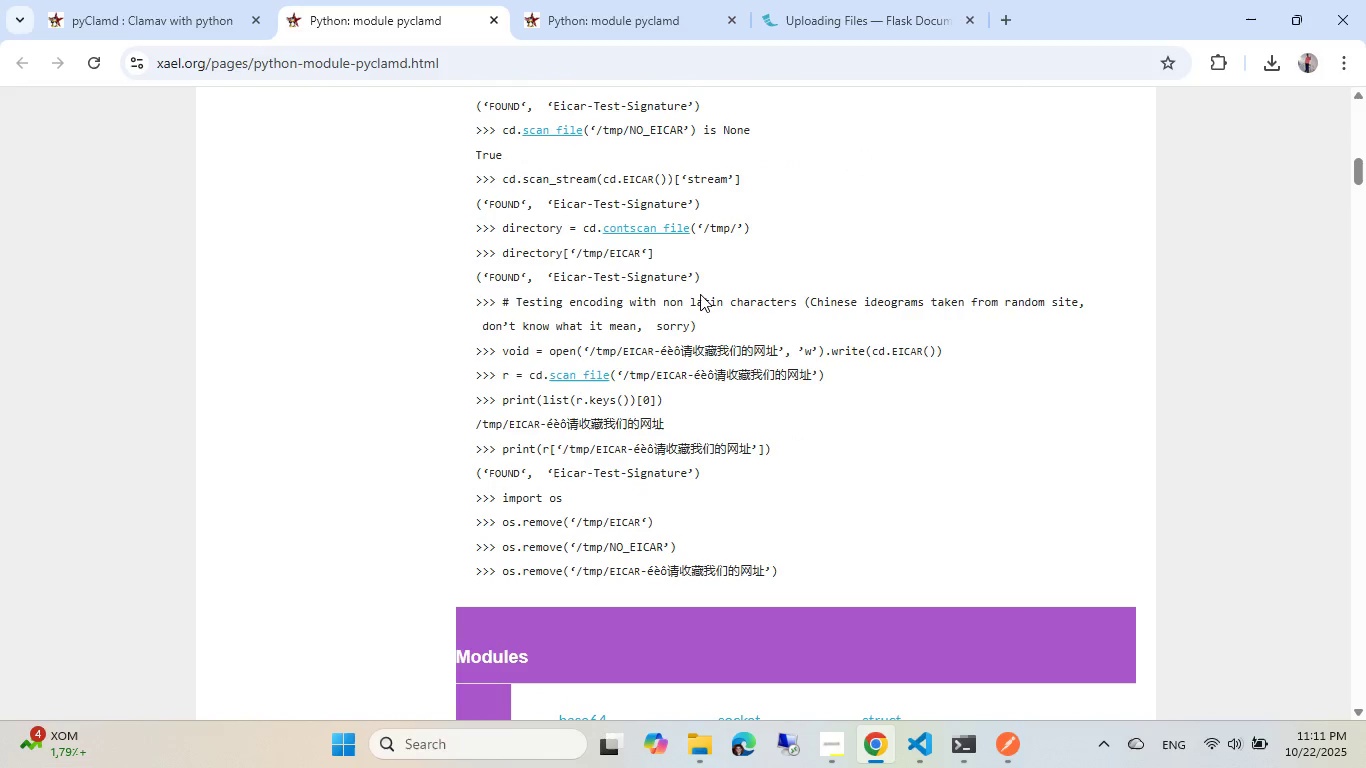 
scroll: coordinate [700, 294], scroll_direction: up, amount: 2.0
 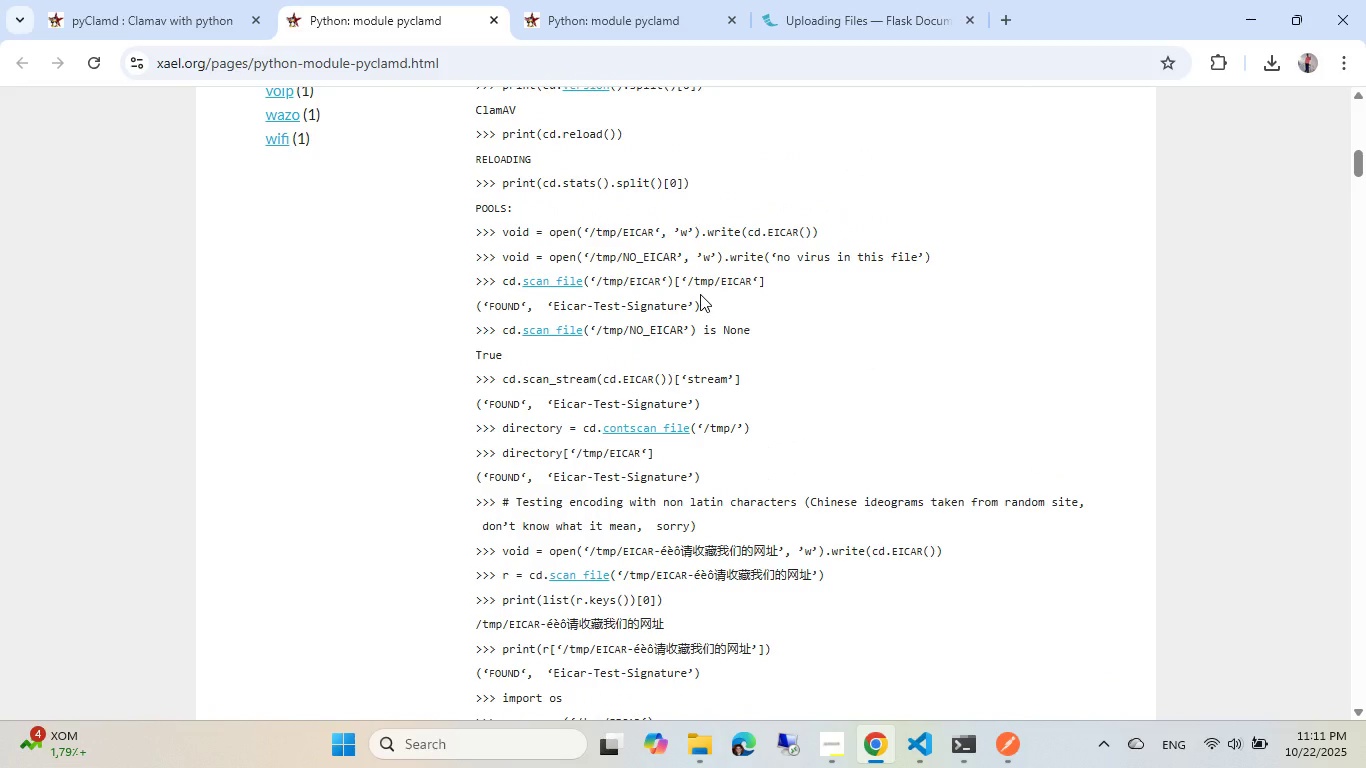 
scroll: coordinate [700, 294], scroll_direction: down, amount: 3.0
 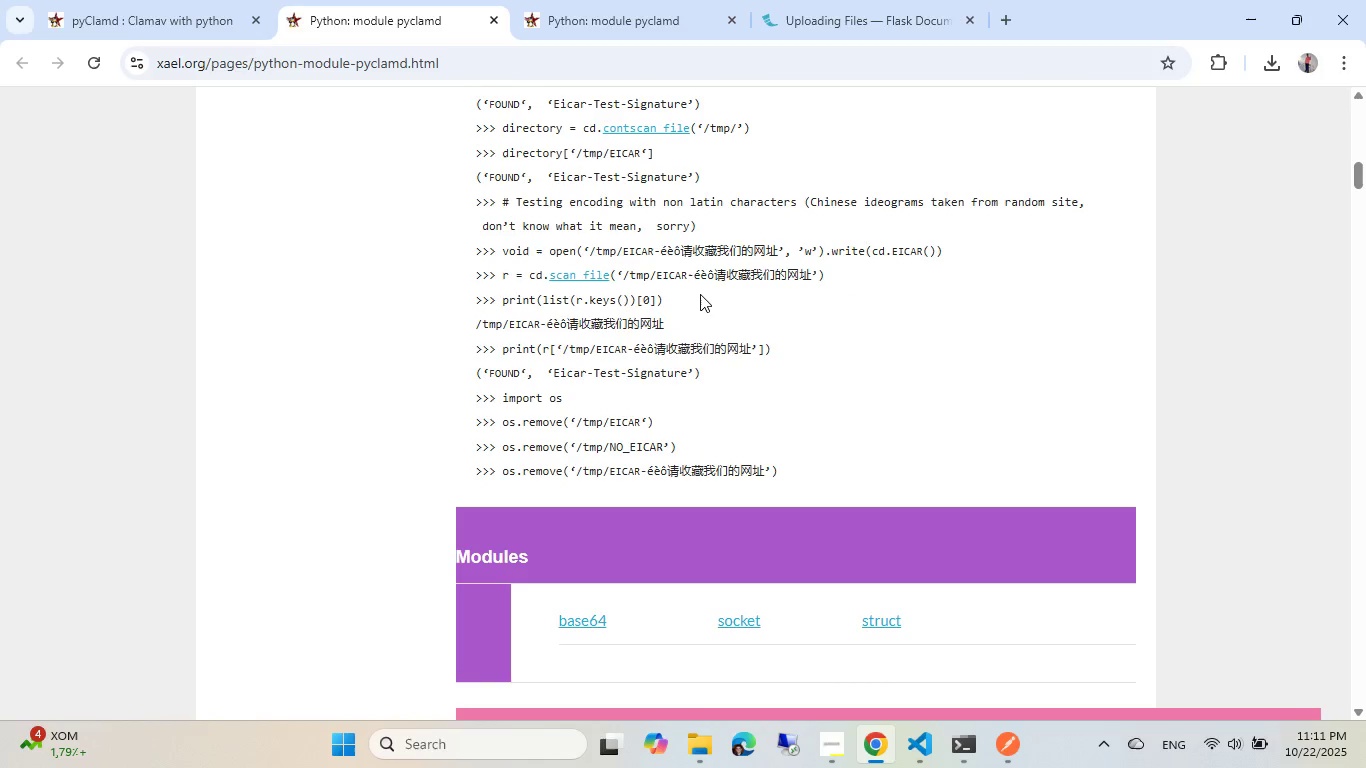 
scroll: coordinate [700, 294], scroll_direction: up, amount: 1.0
 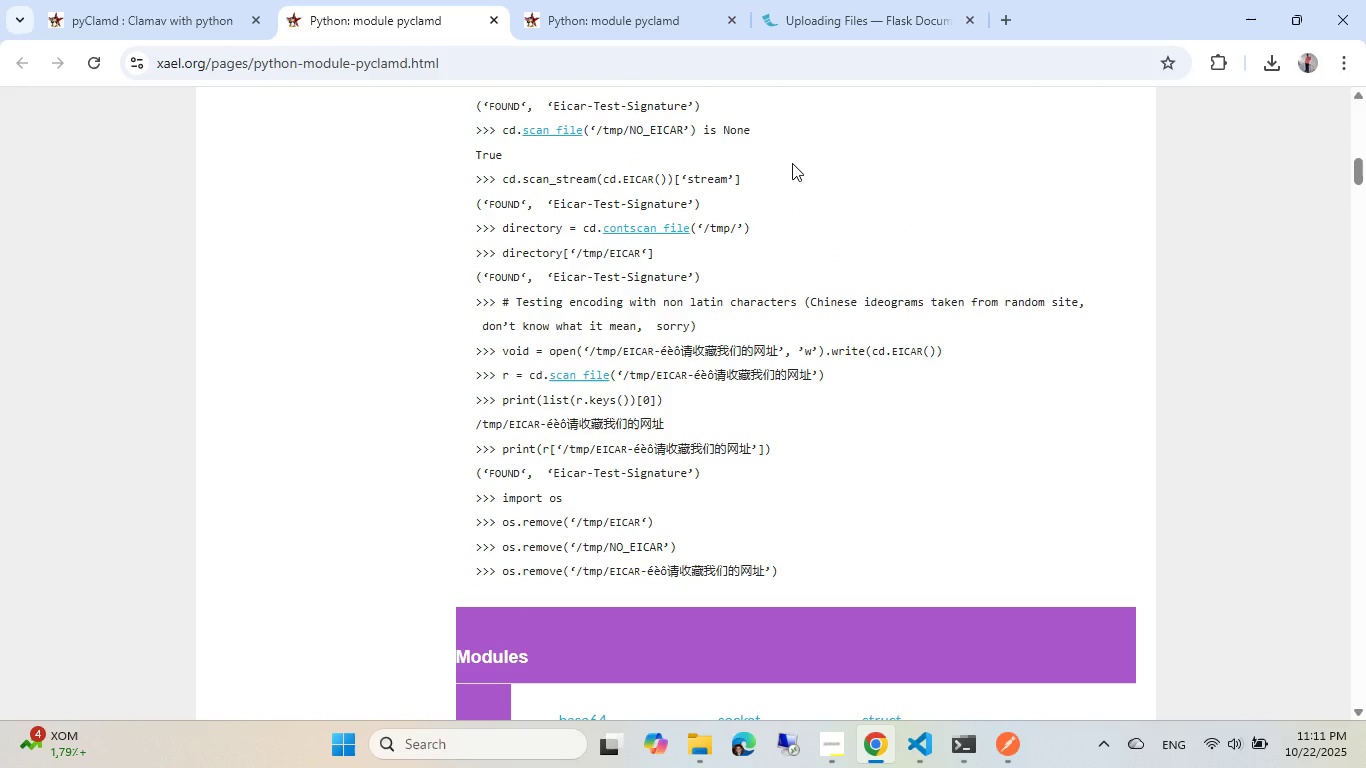 
wait(9.0)
 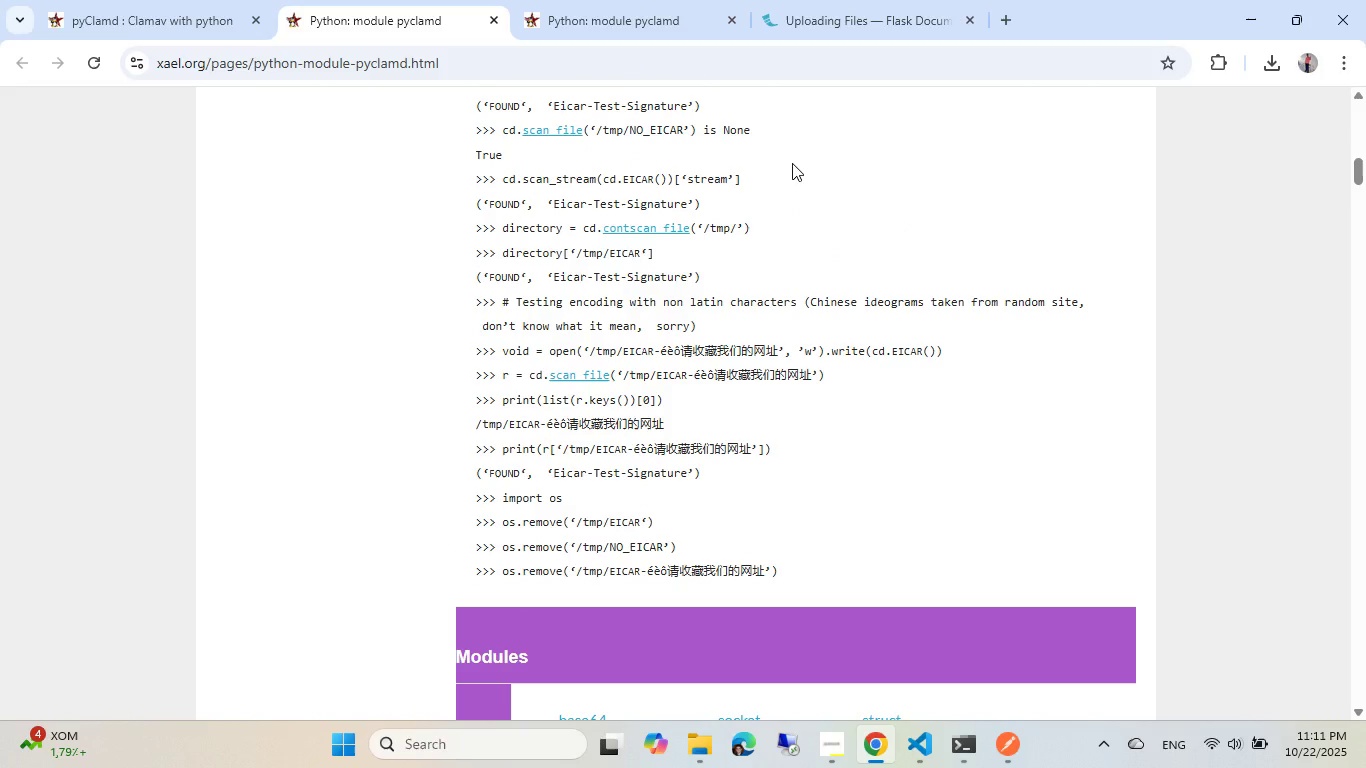 
key(Alt+AltLeft)
 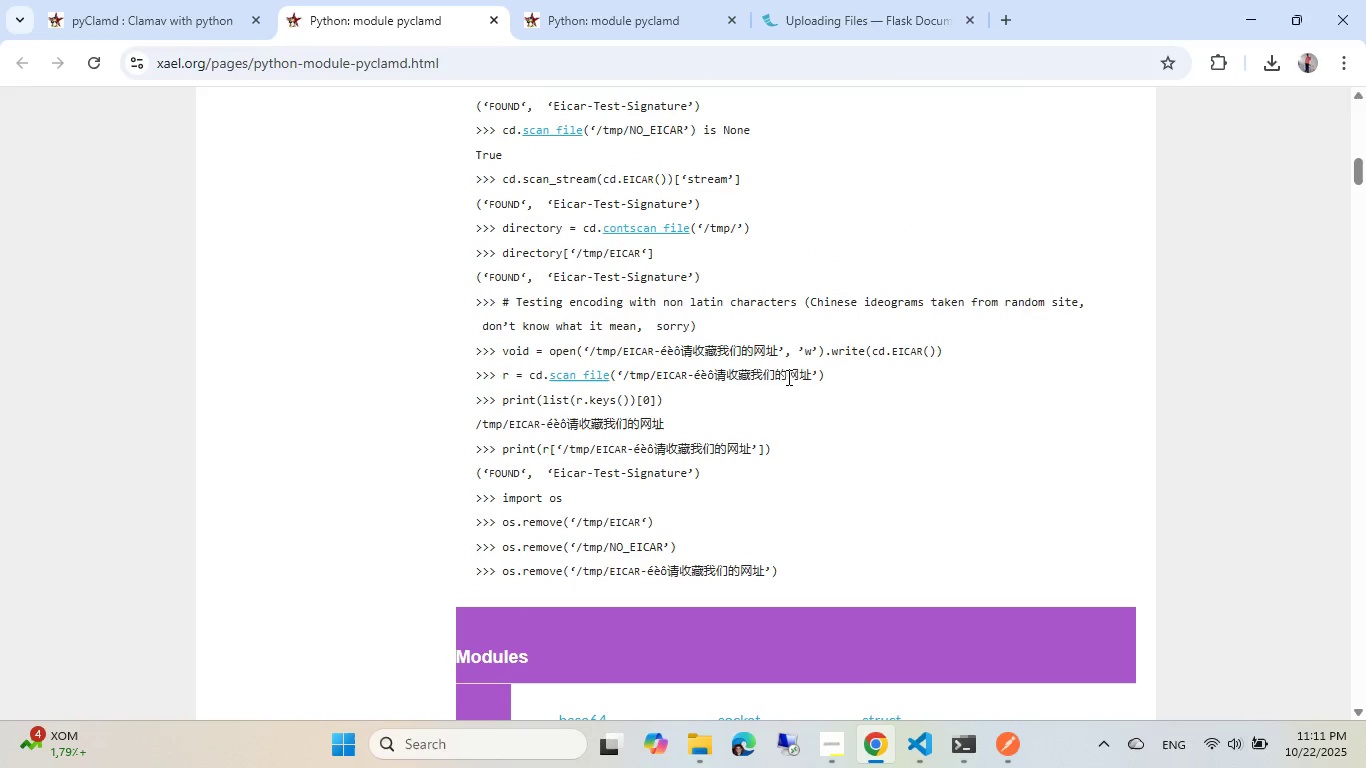 
key(Alt+Tab)
 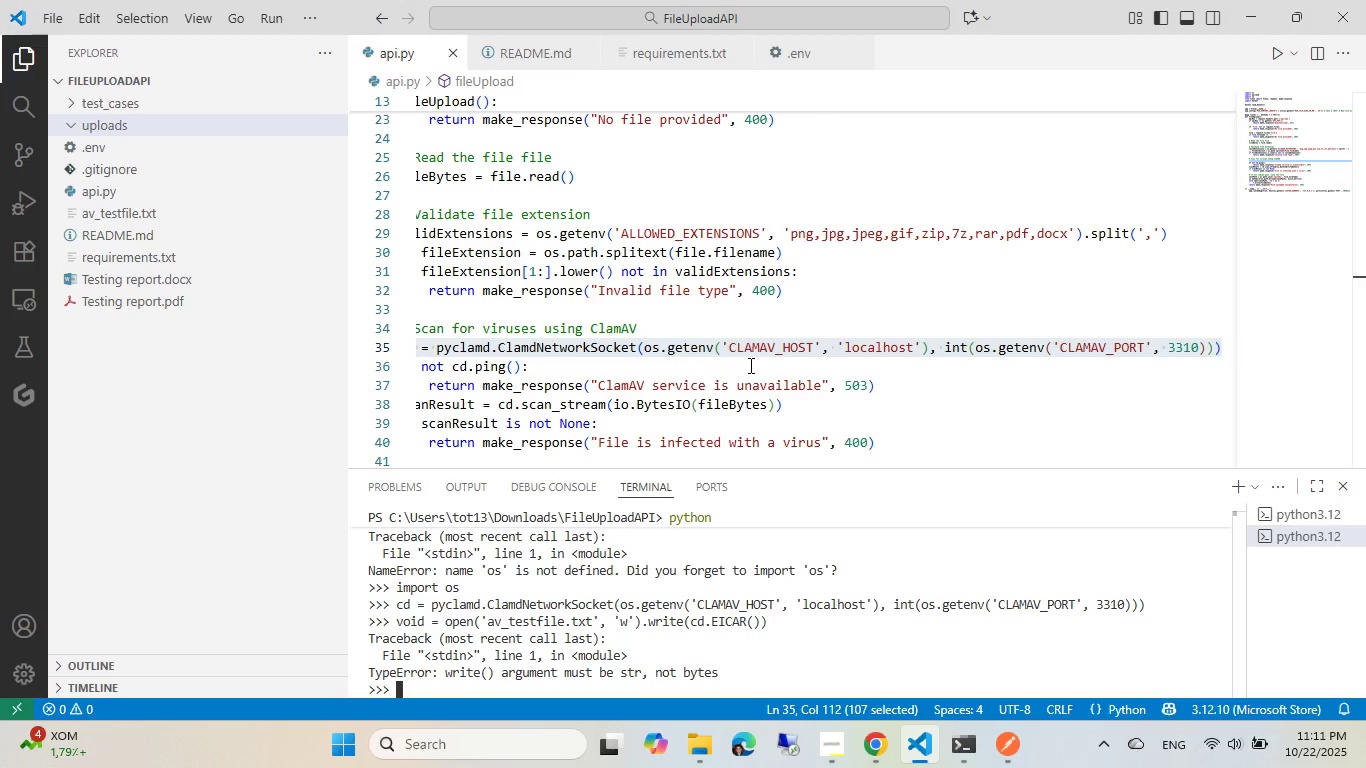 
left_click([748, 365])
 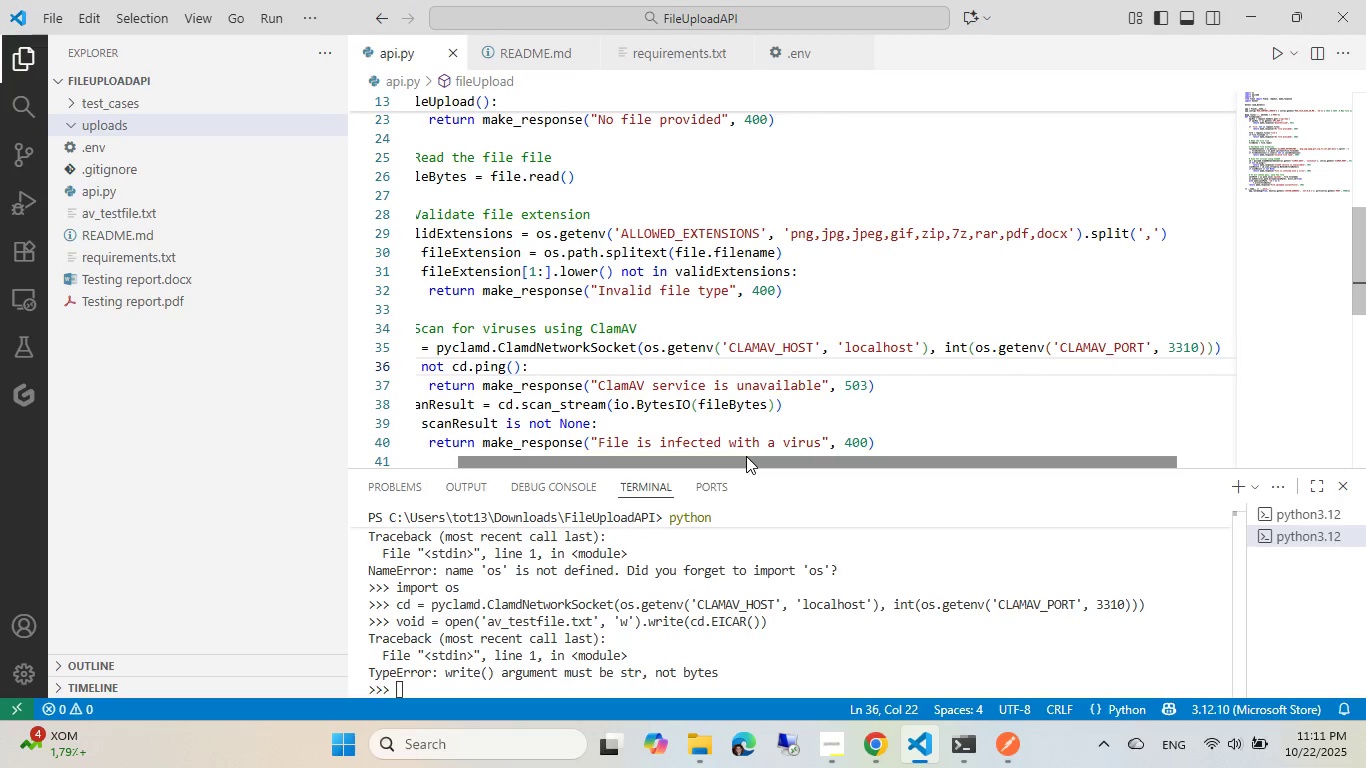 
left_click_drag(start_coordinate=[746, 456], to_coordinate=[632, 453])
 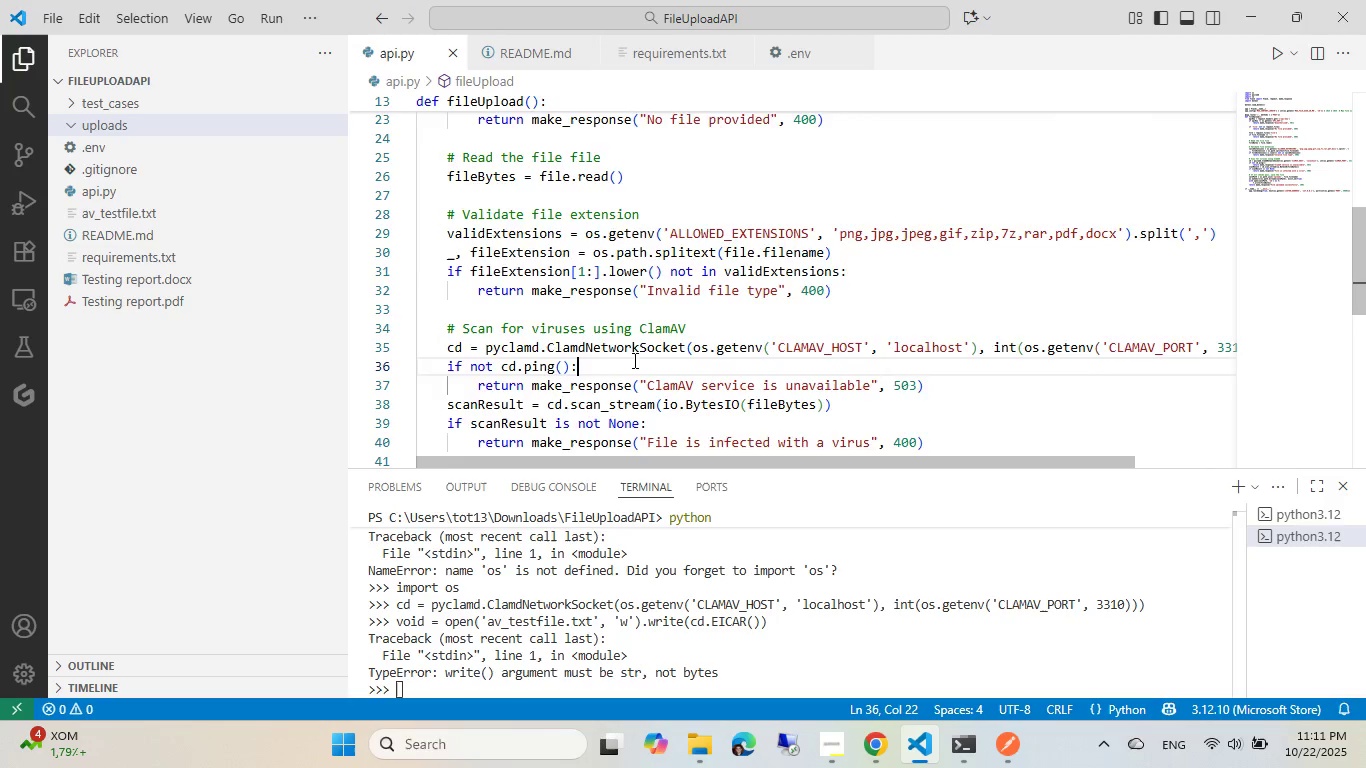 
scroll: coordinate [634, 353], scroll_direction: down, amount: 3.0
 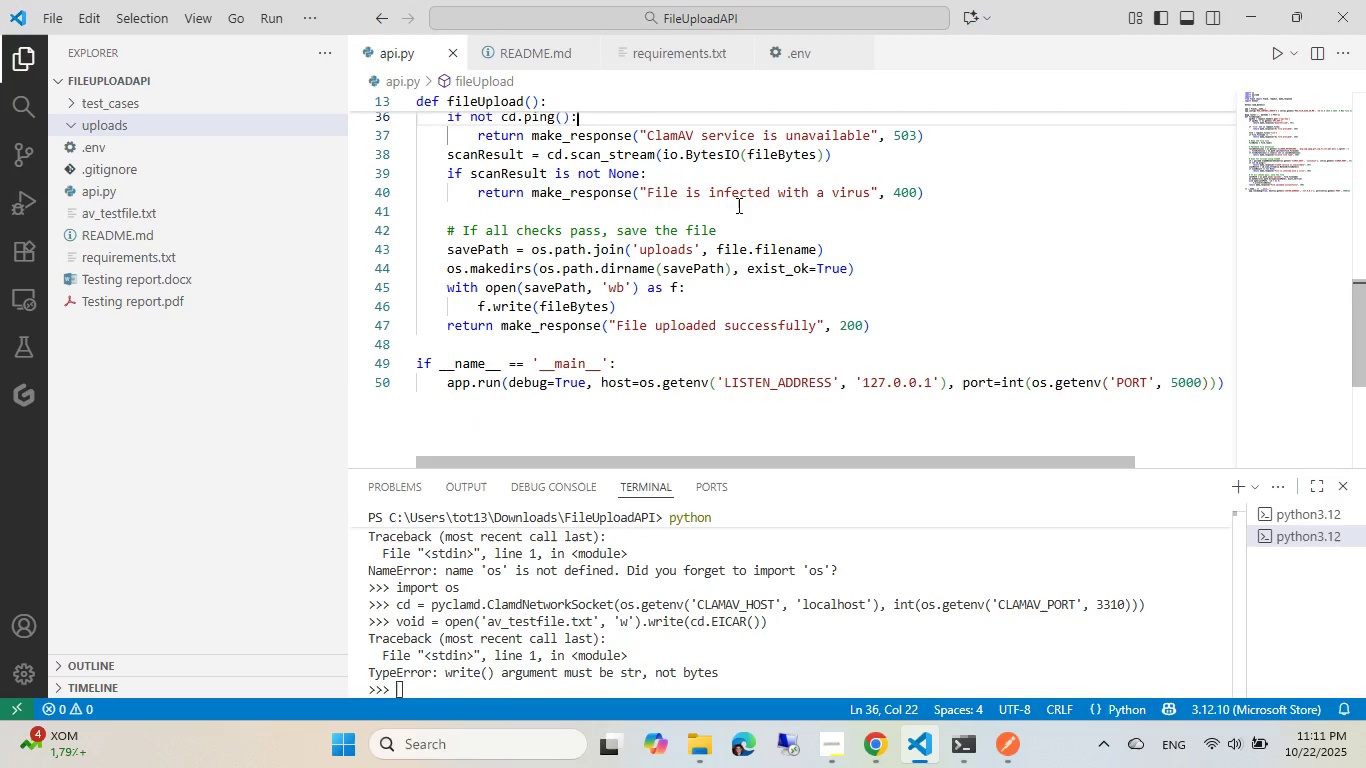 
left_click([778, 597])
 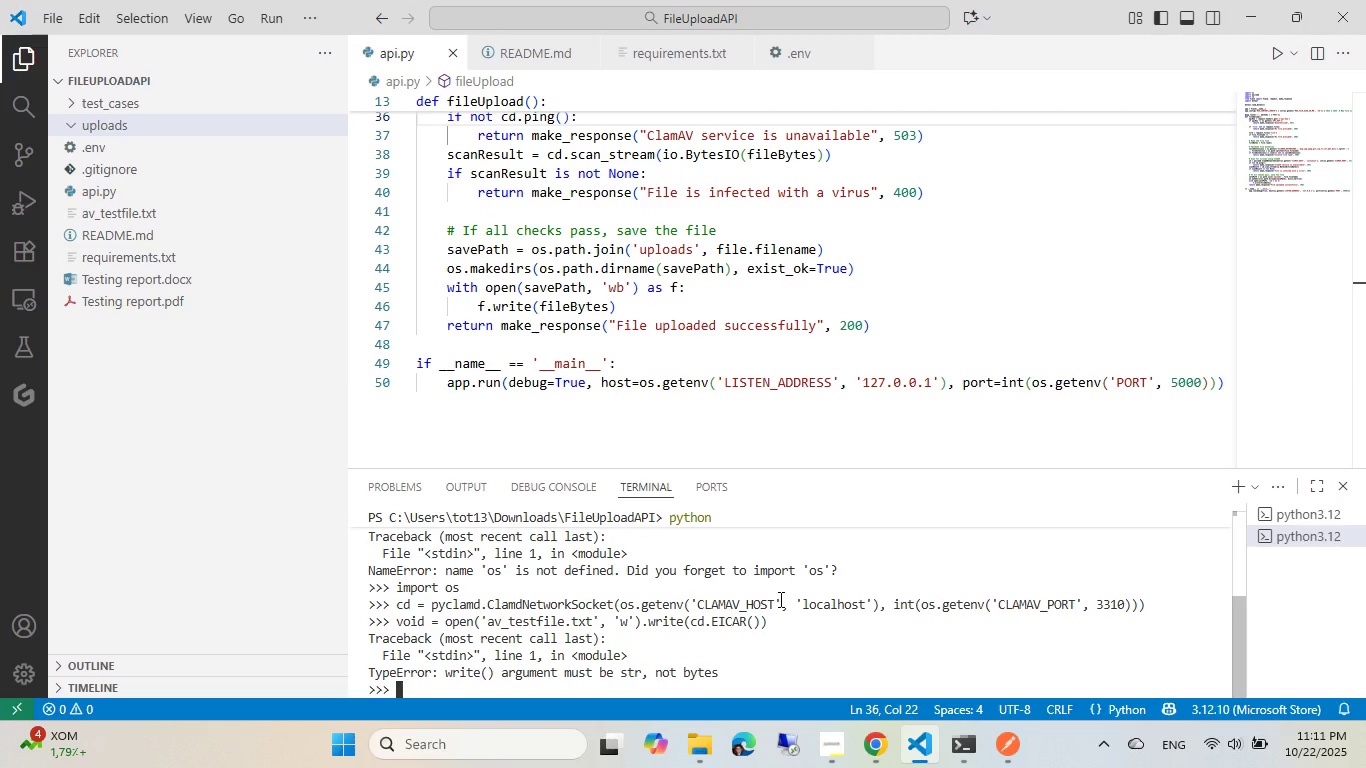 
key(Alt+ArrowUp)
 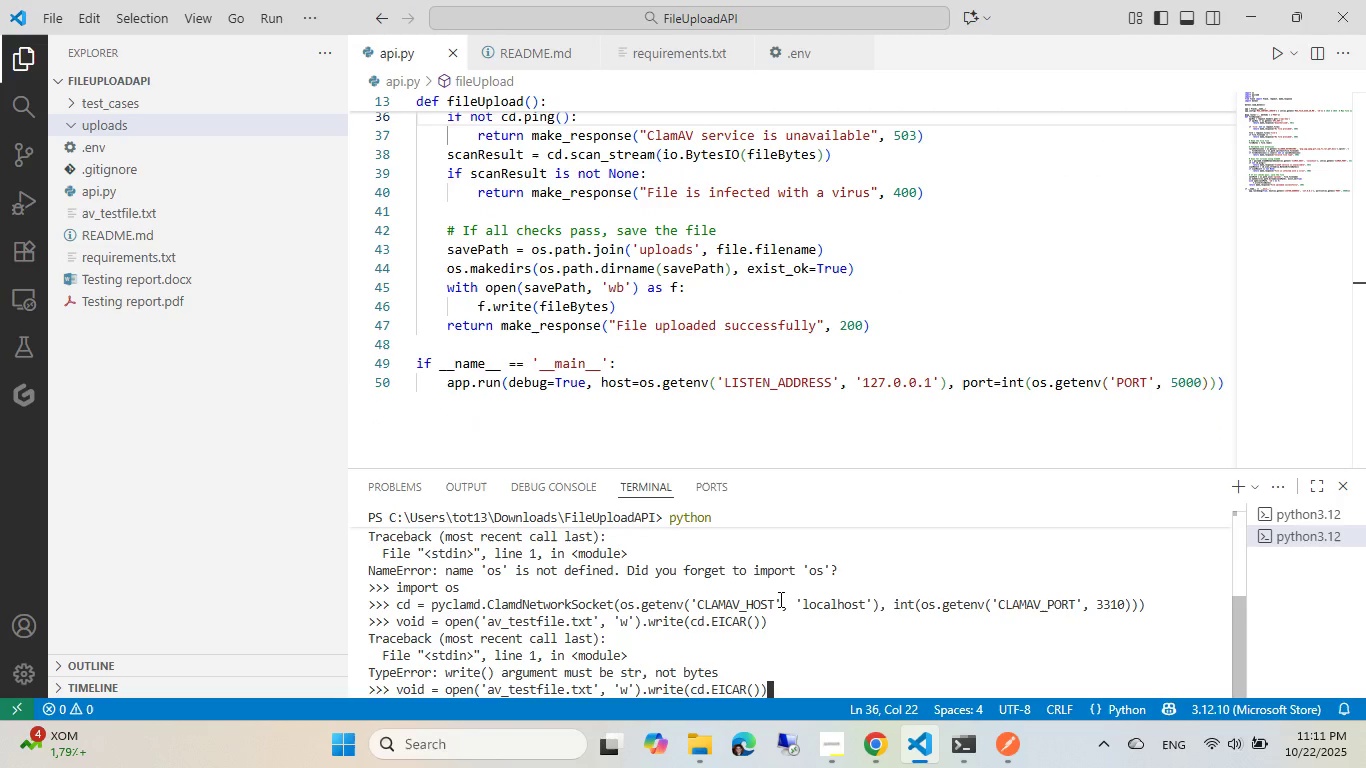 
hold_key(key=ArrowLeft, duration=1.28)
 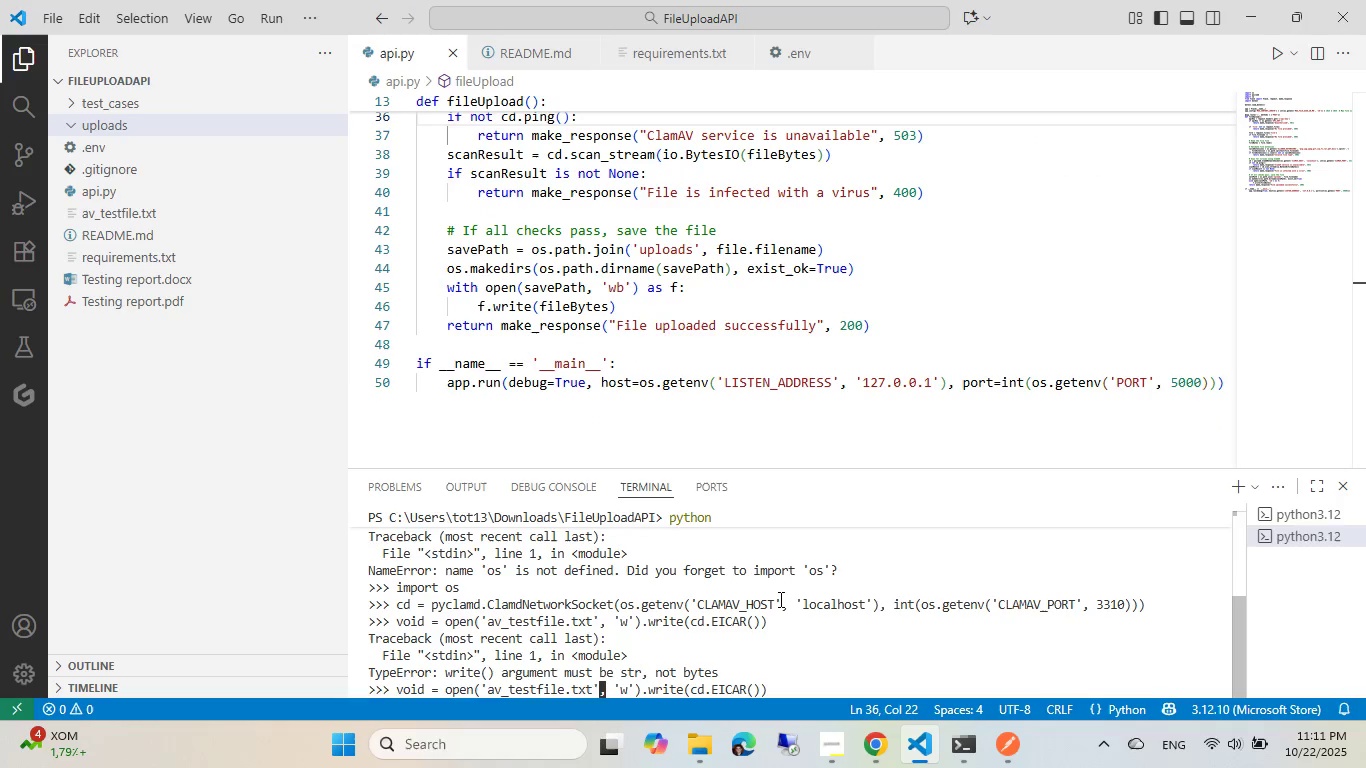 
key(Alt+ArrowLeft)
 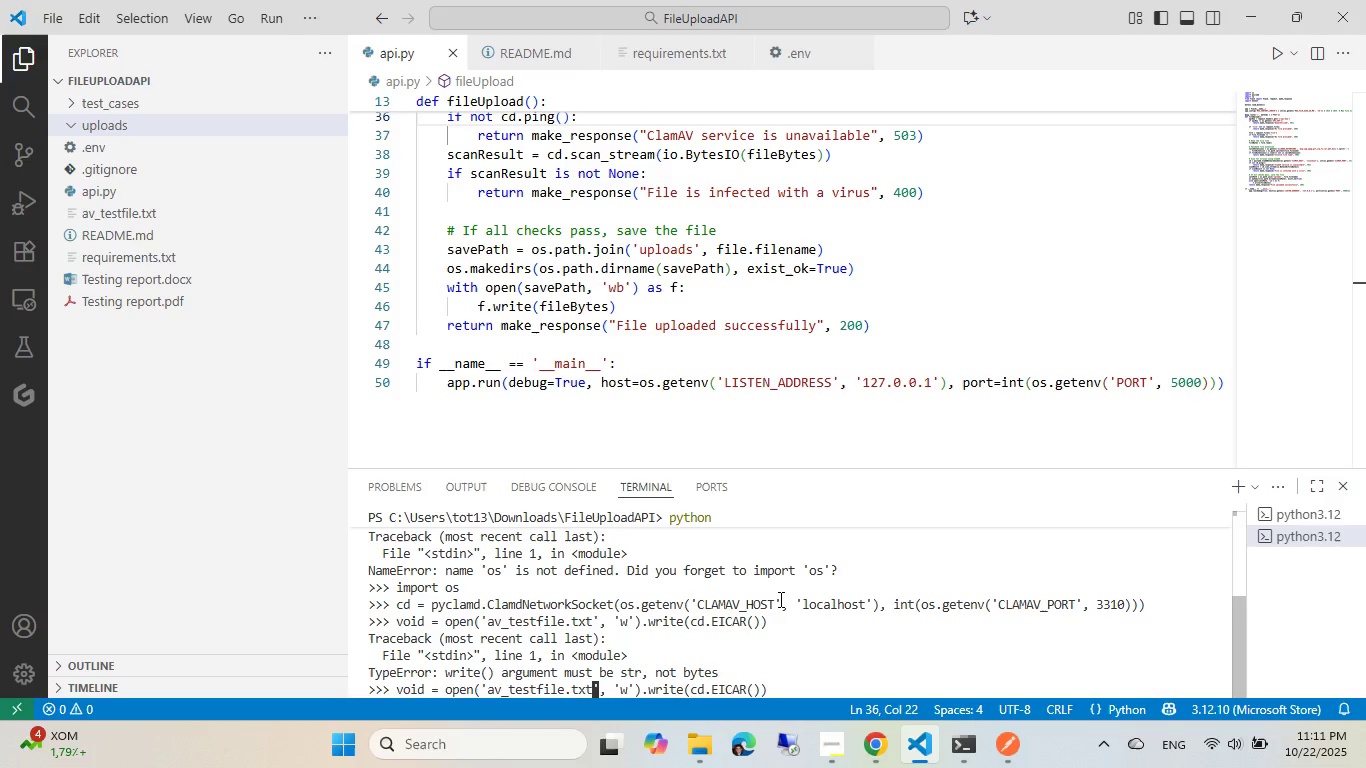 
key(Alt+Backspace)
 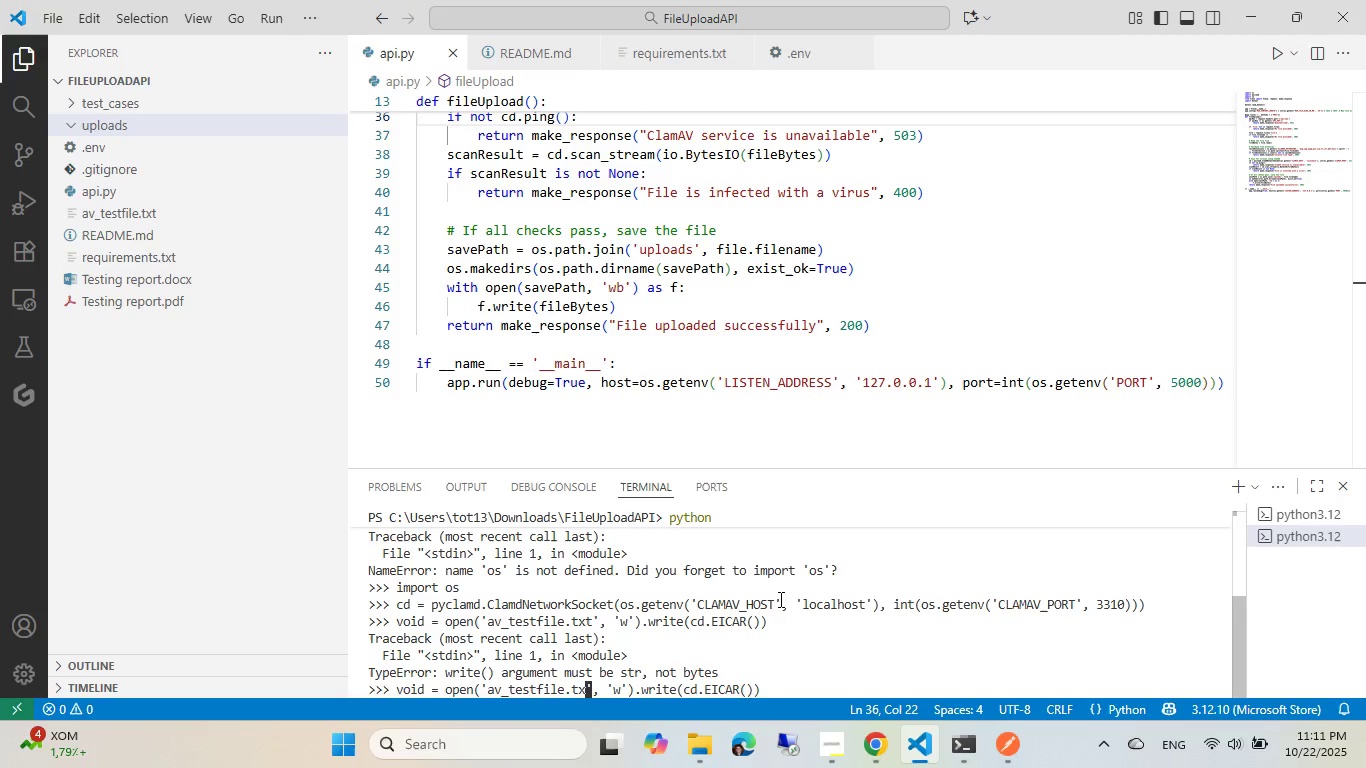 
key(Alt+Backspace)
 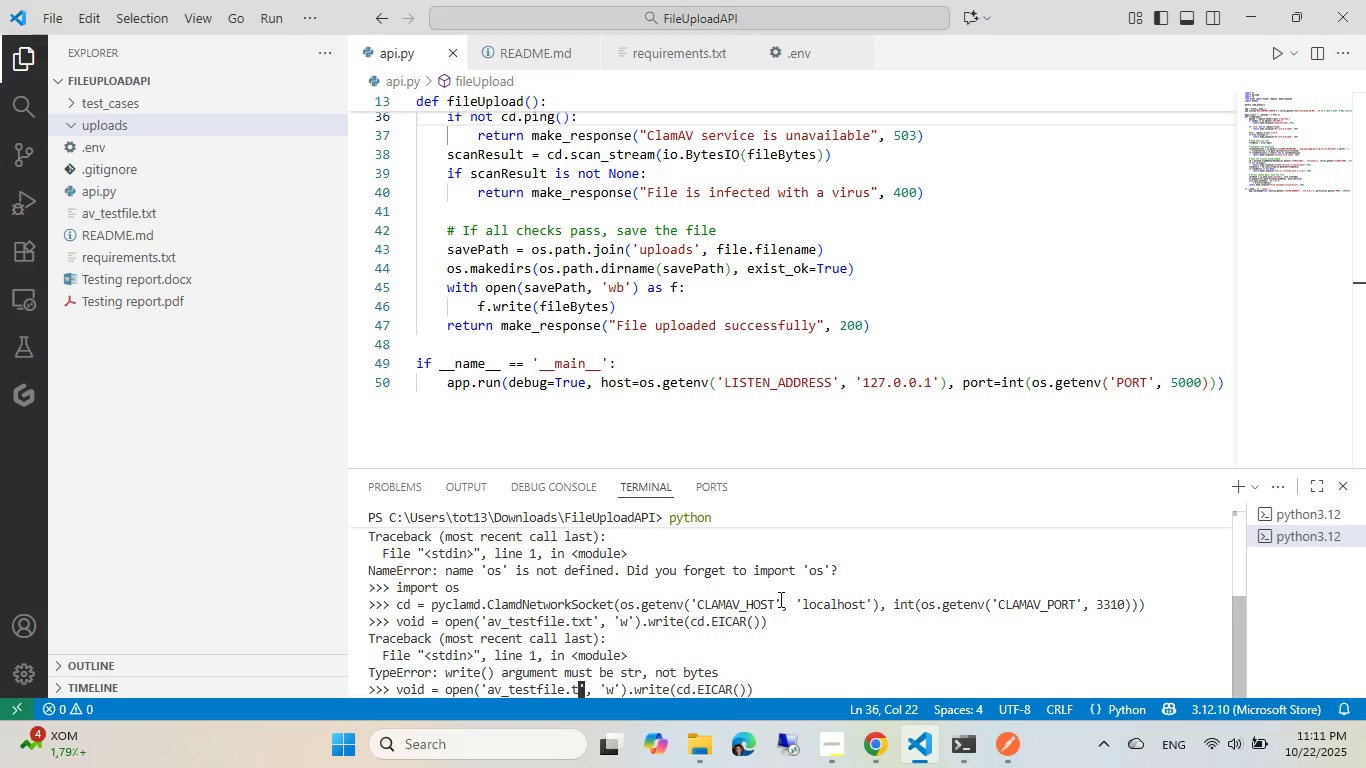 
key(Alt+Backspace)
 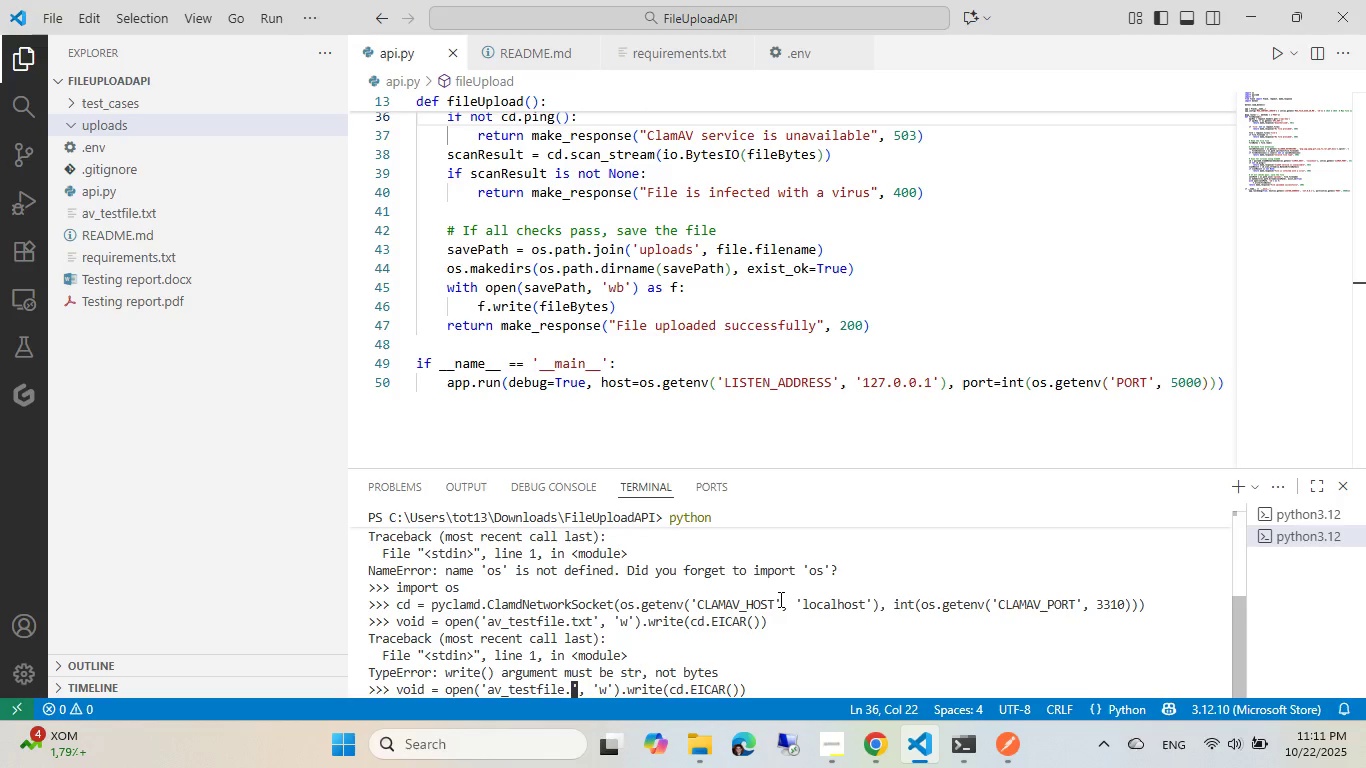 
key(Alt+B)
 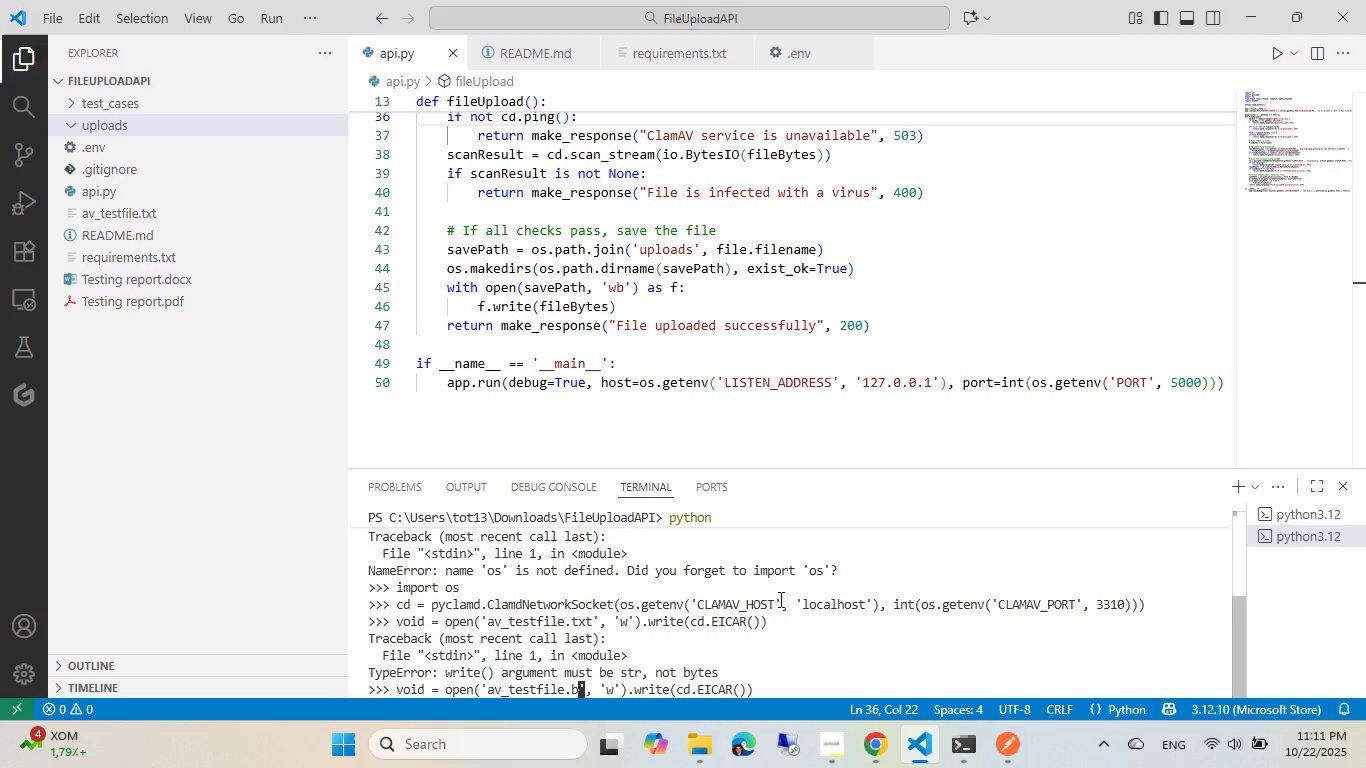 
key(Alt+I)
 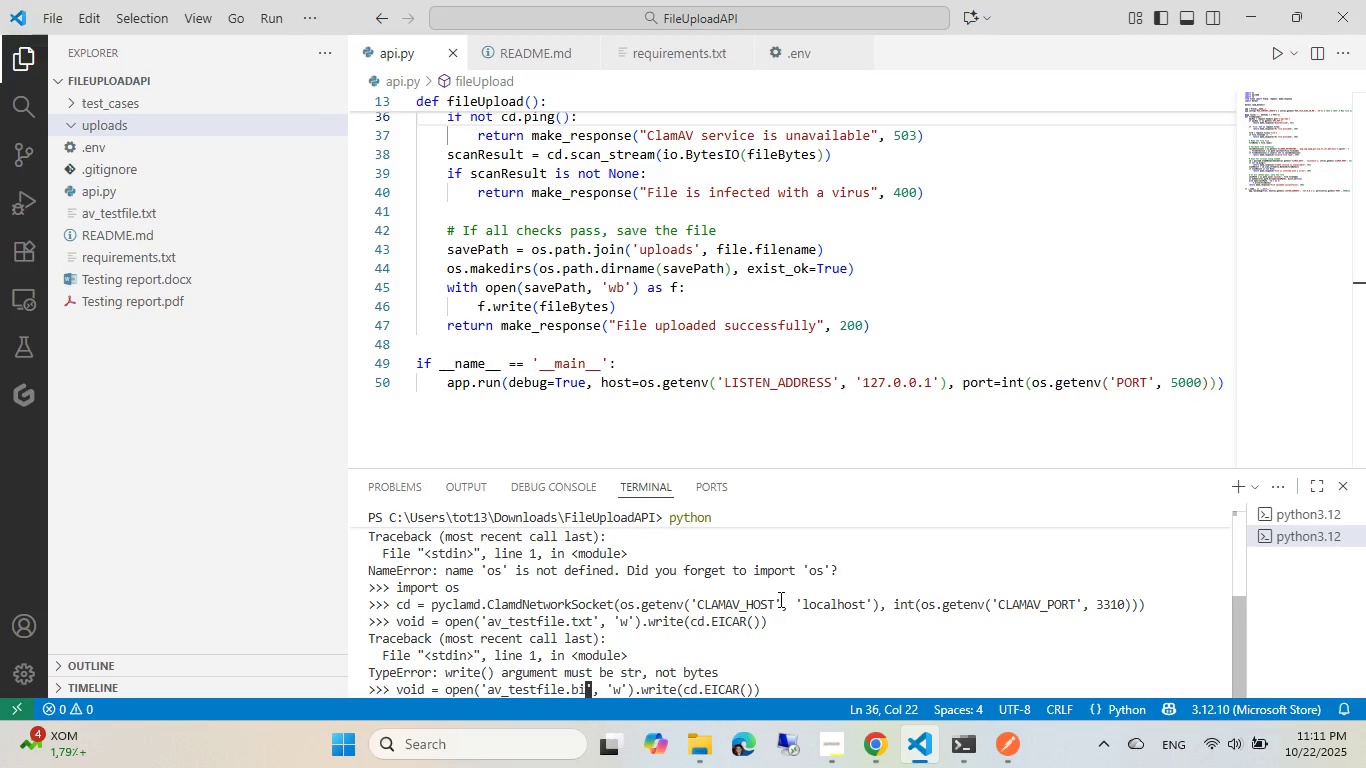 
key(Alt+N)
 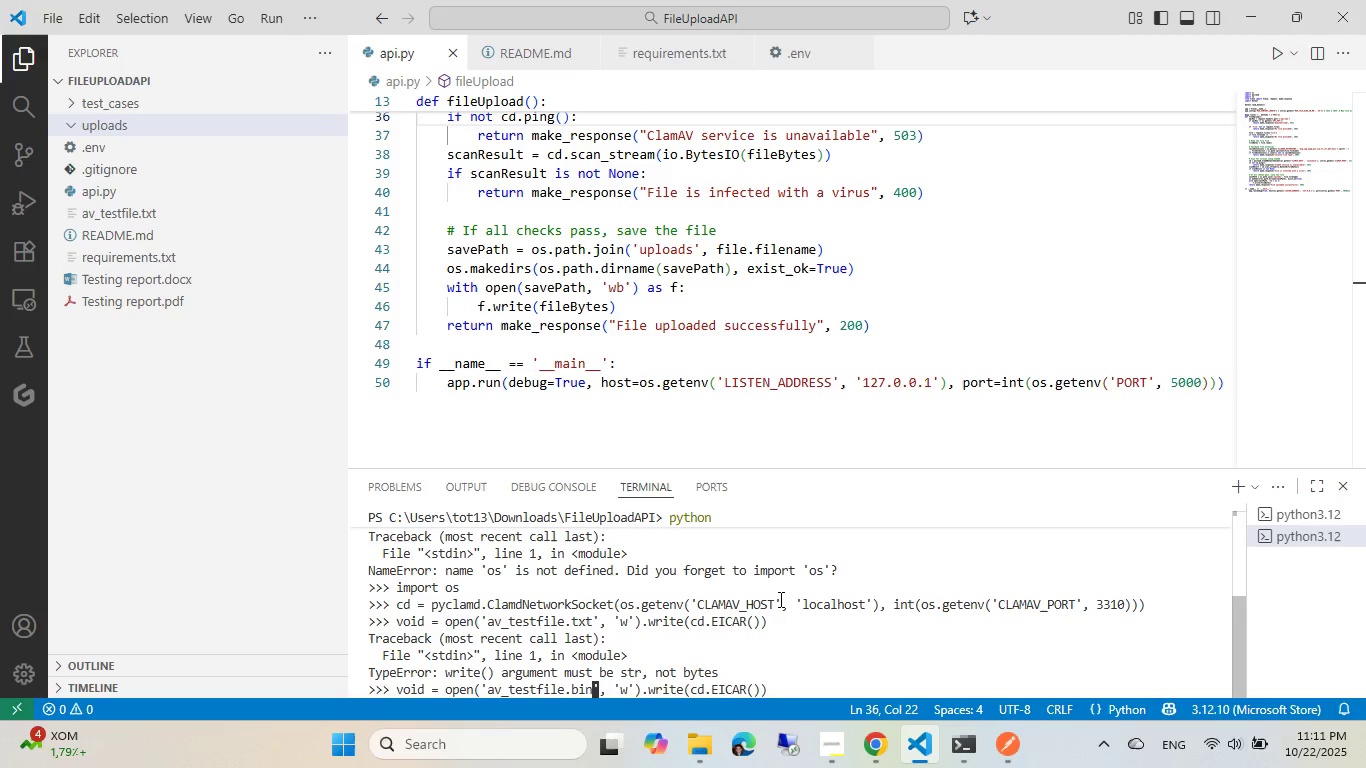 
key(Alt+ArrowRight)
 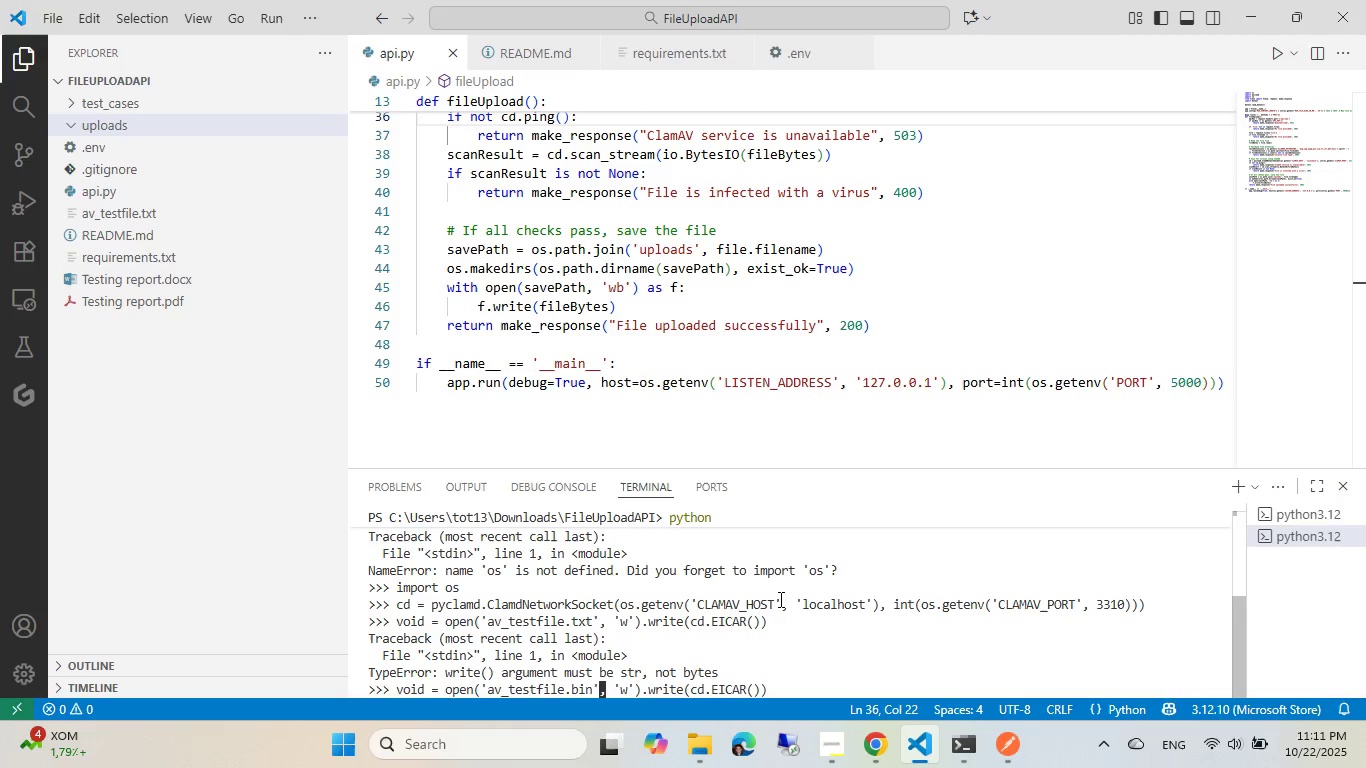 
key(Alt+ArrowRight)
 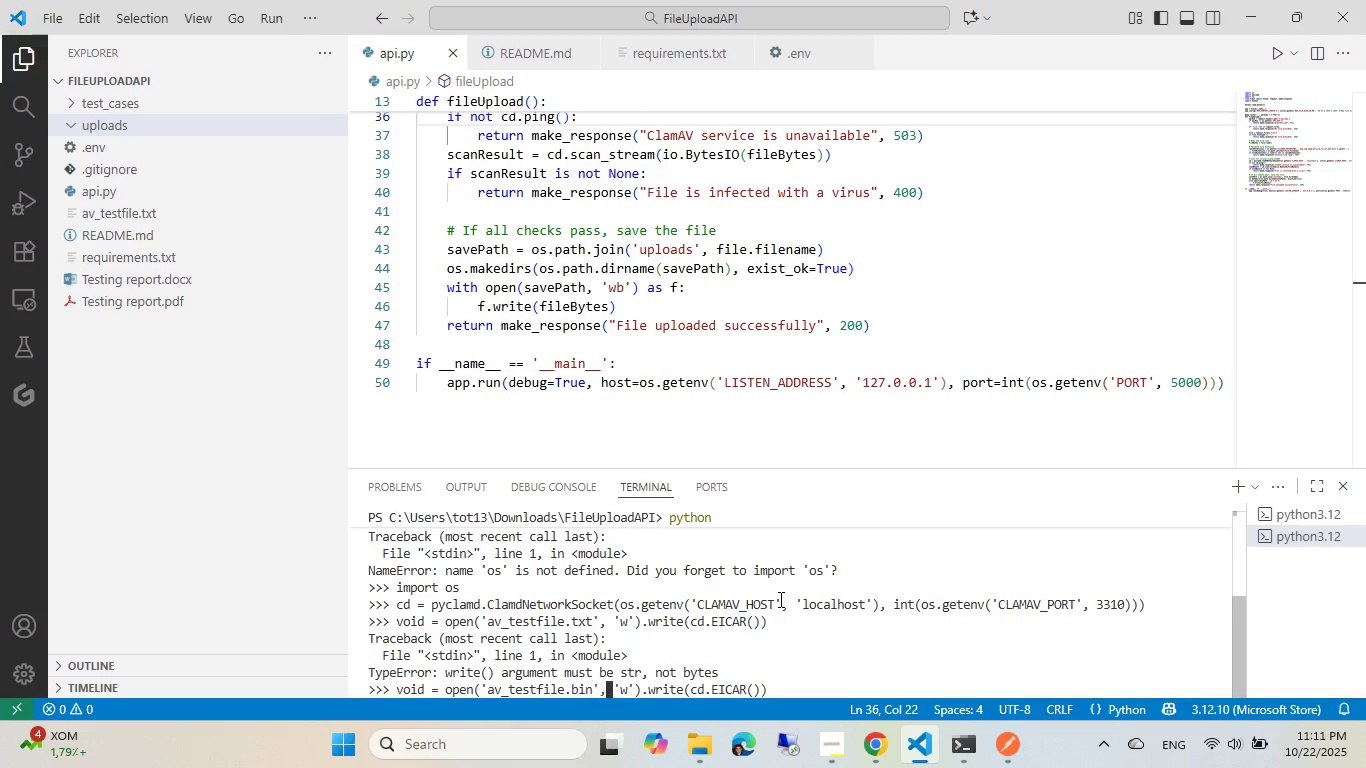 
key(Alt+ArrowRight)
 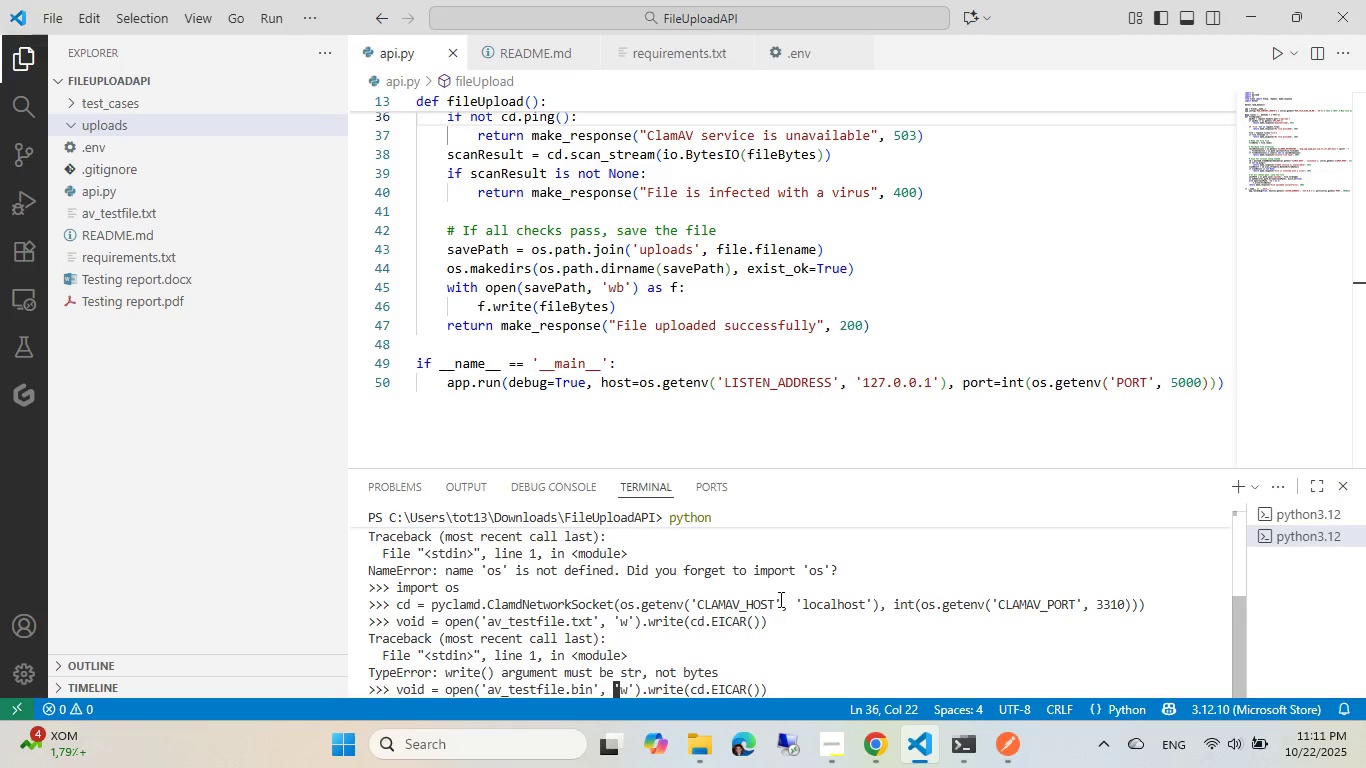 
key(Alt+ArrowRight)
 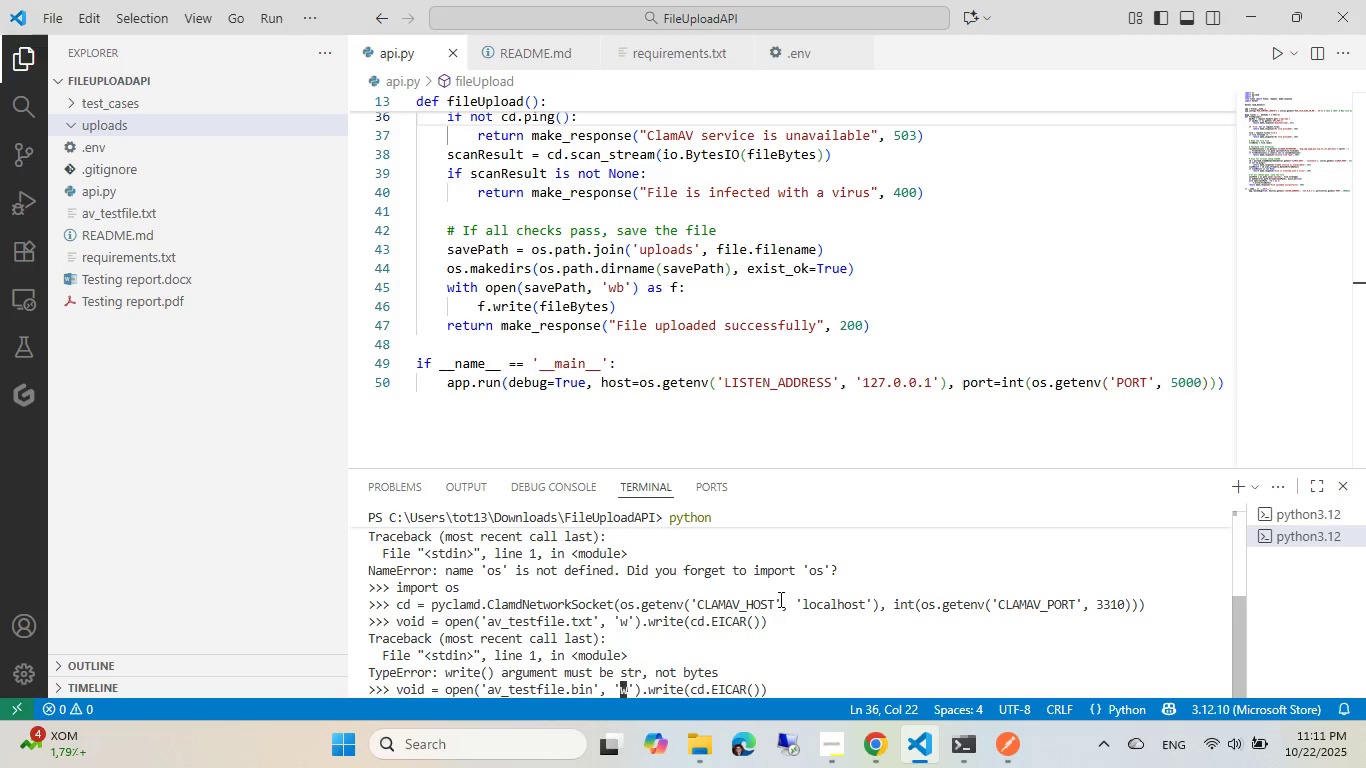 
key(Alt+ArrowRight)
 